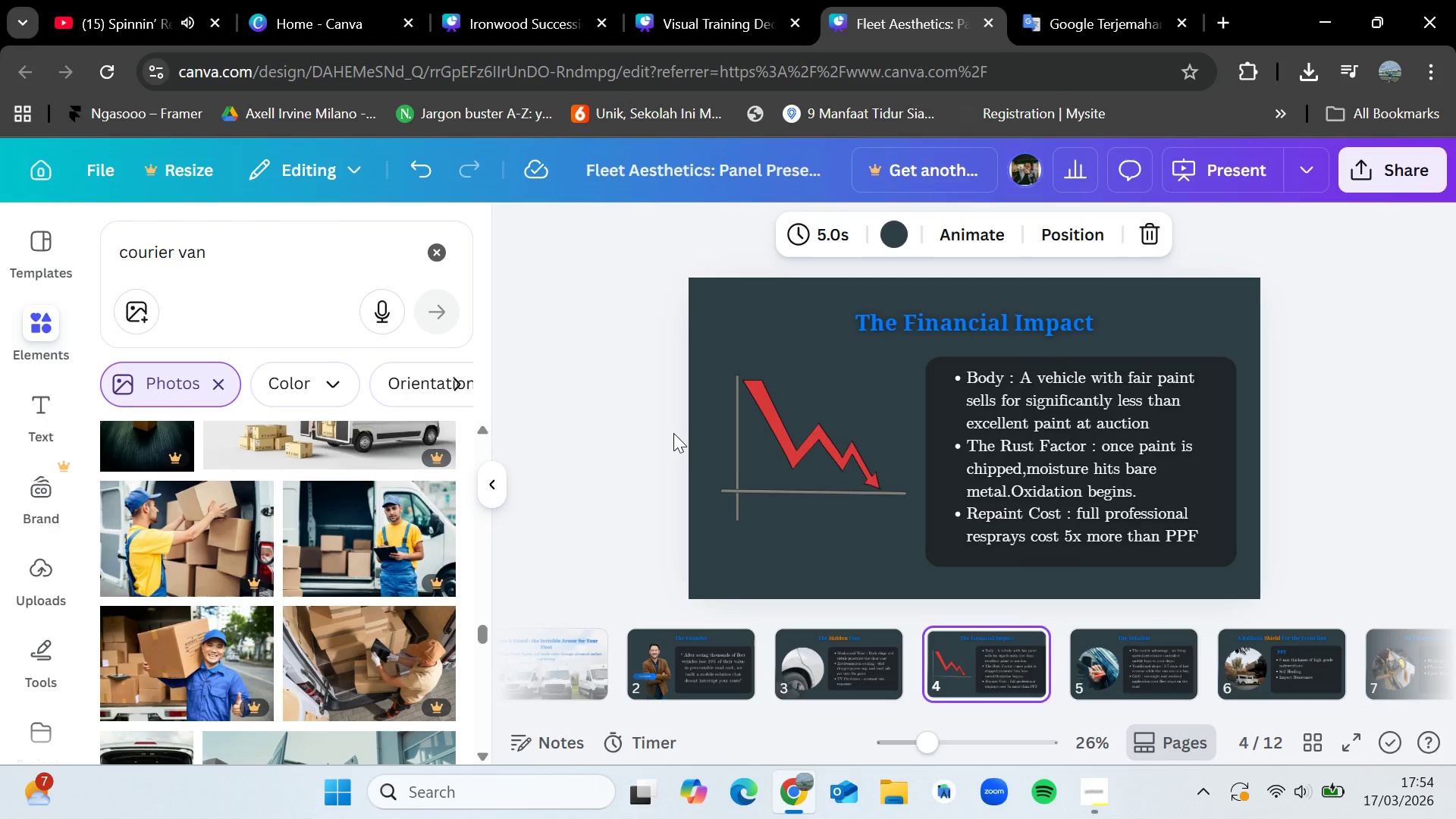 
key(ArrowRight)
 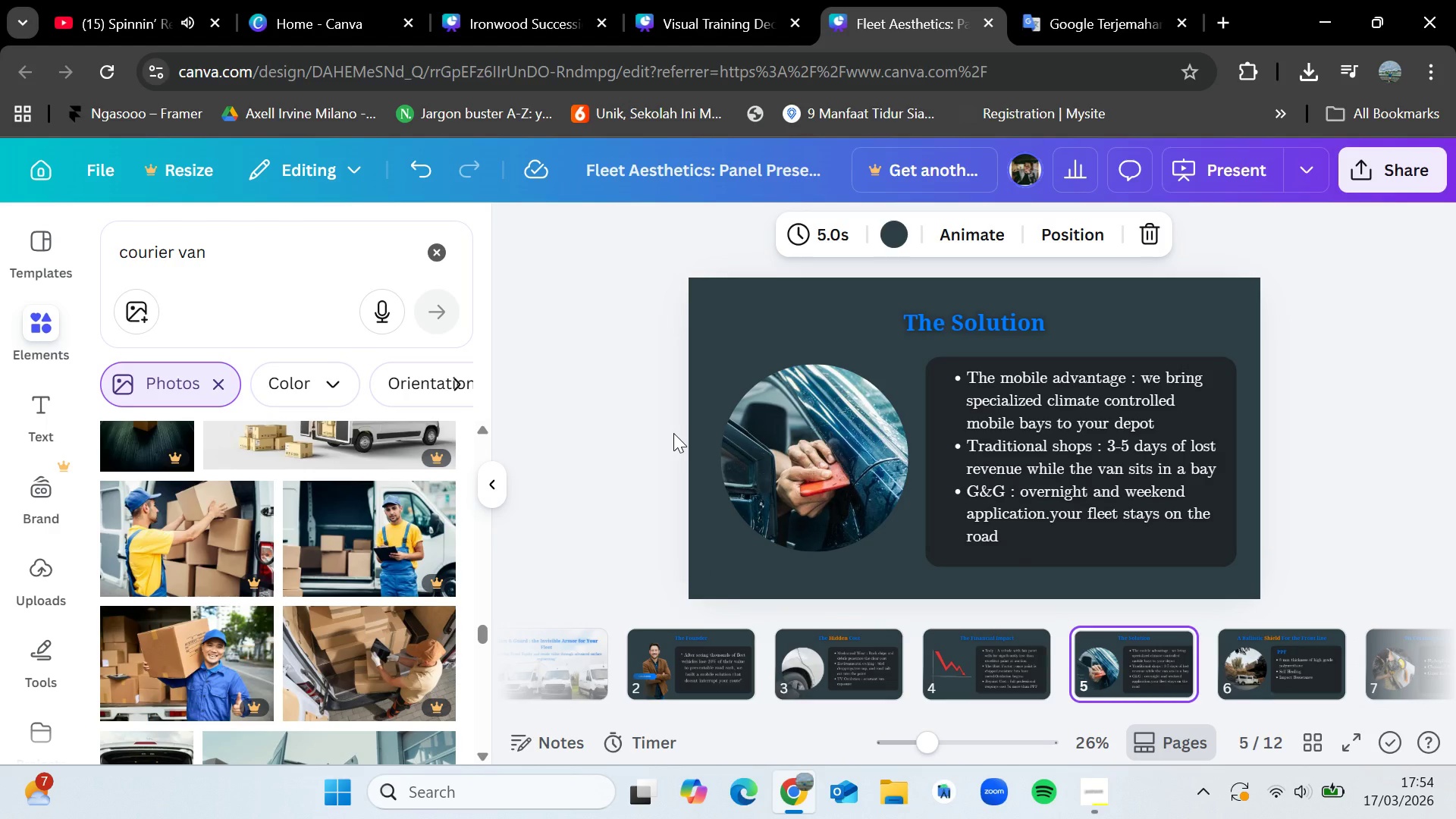 
wait(8.62)
 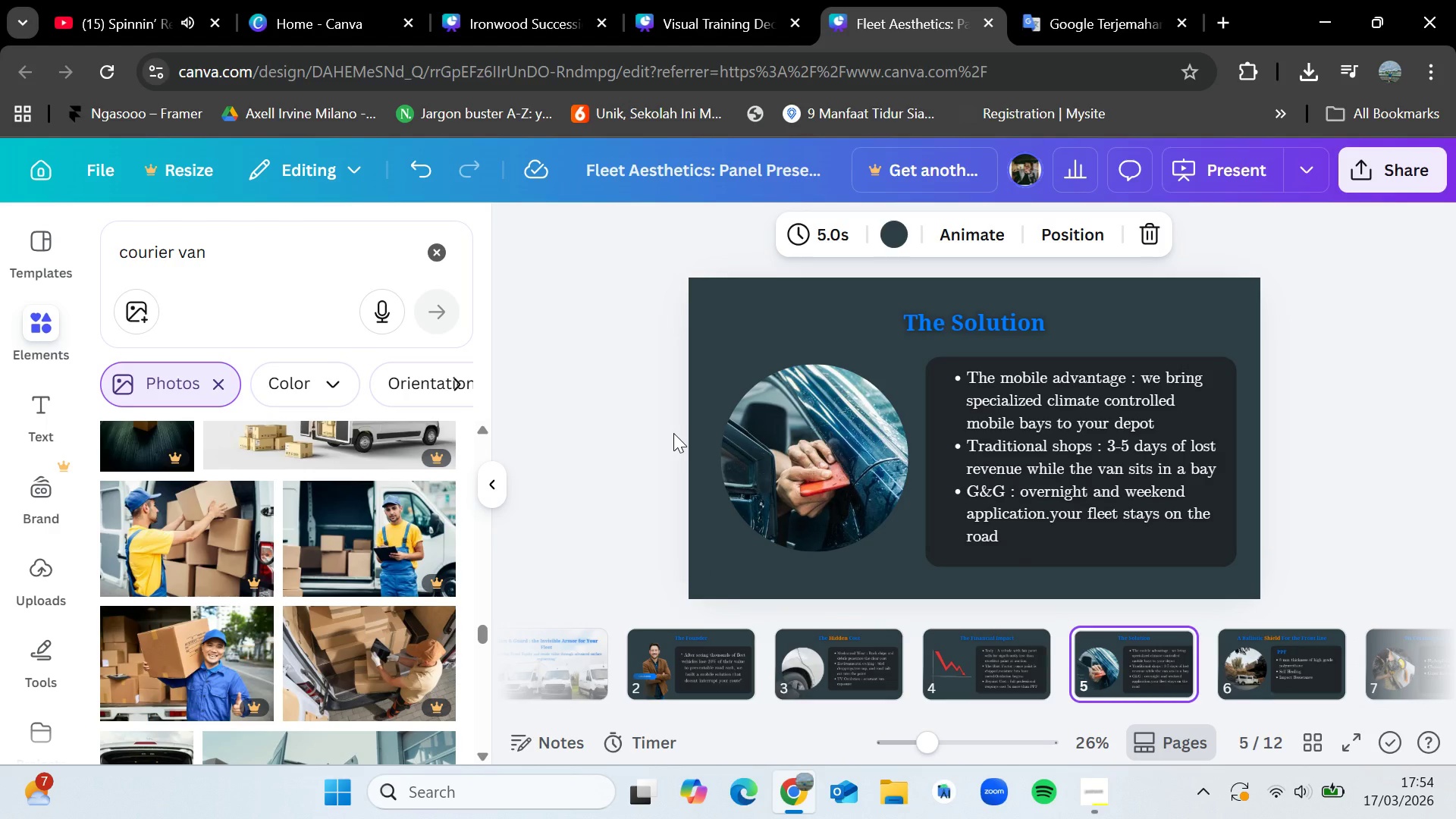 
key(ArrowLeft)
 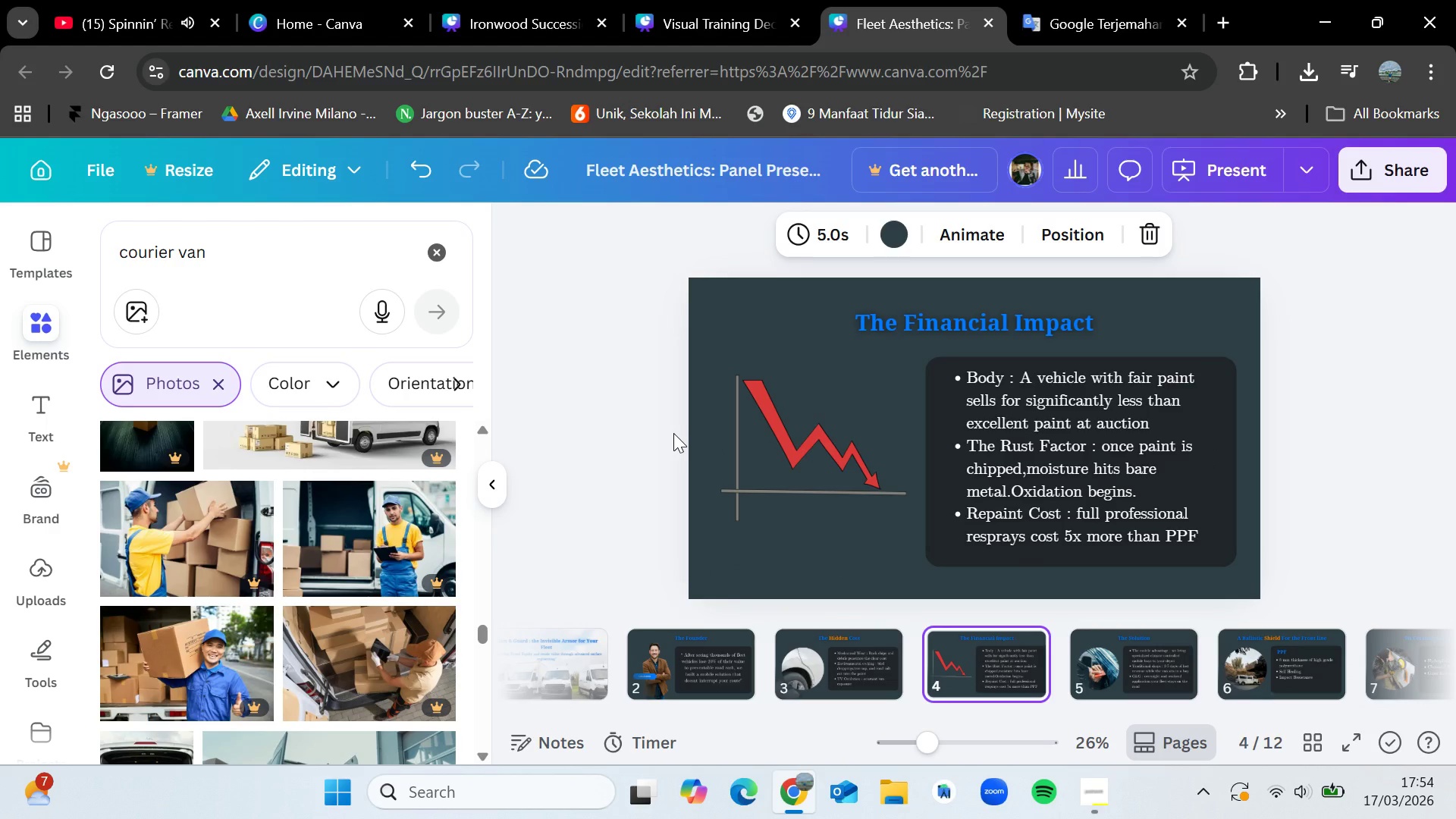 
key(ArrowLeft)
 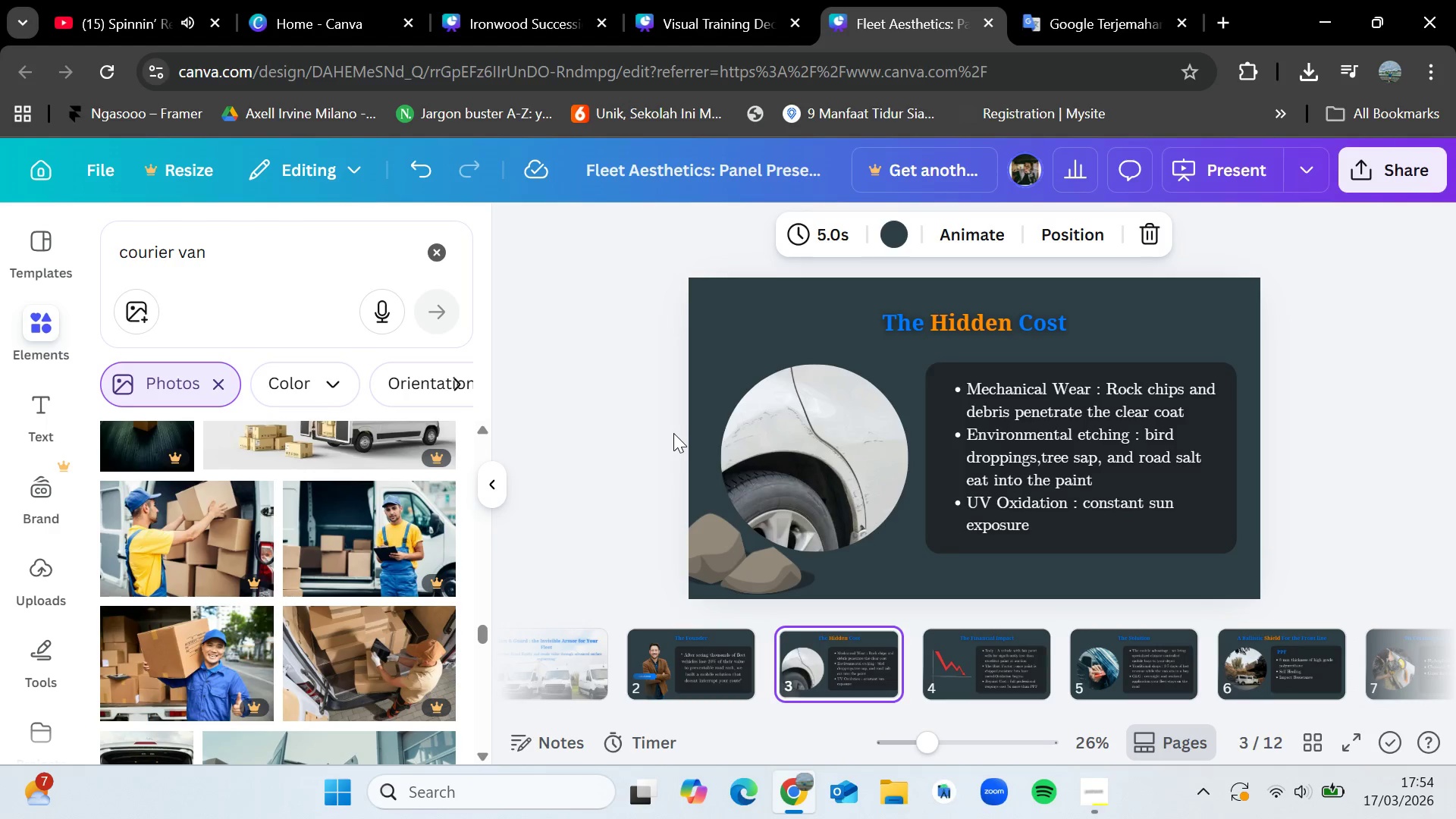 
key(ArrowLeft)
 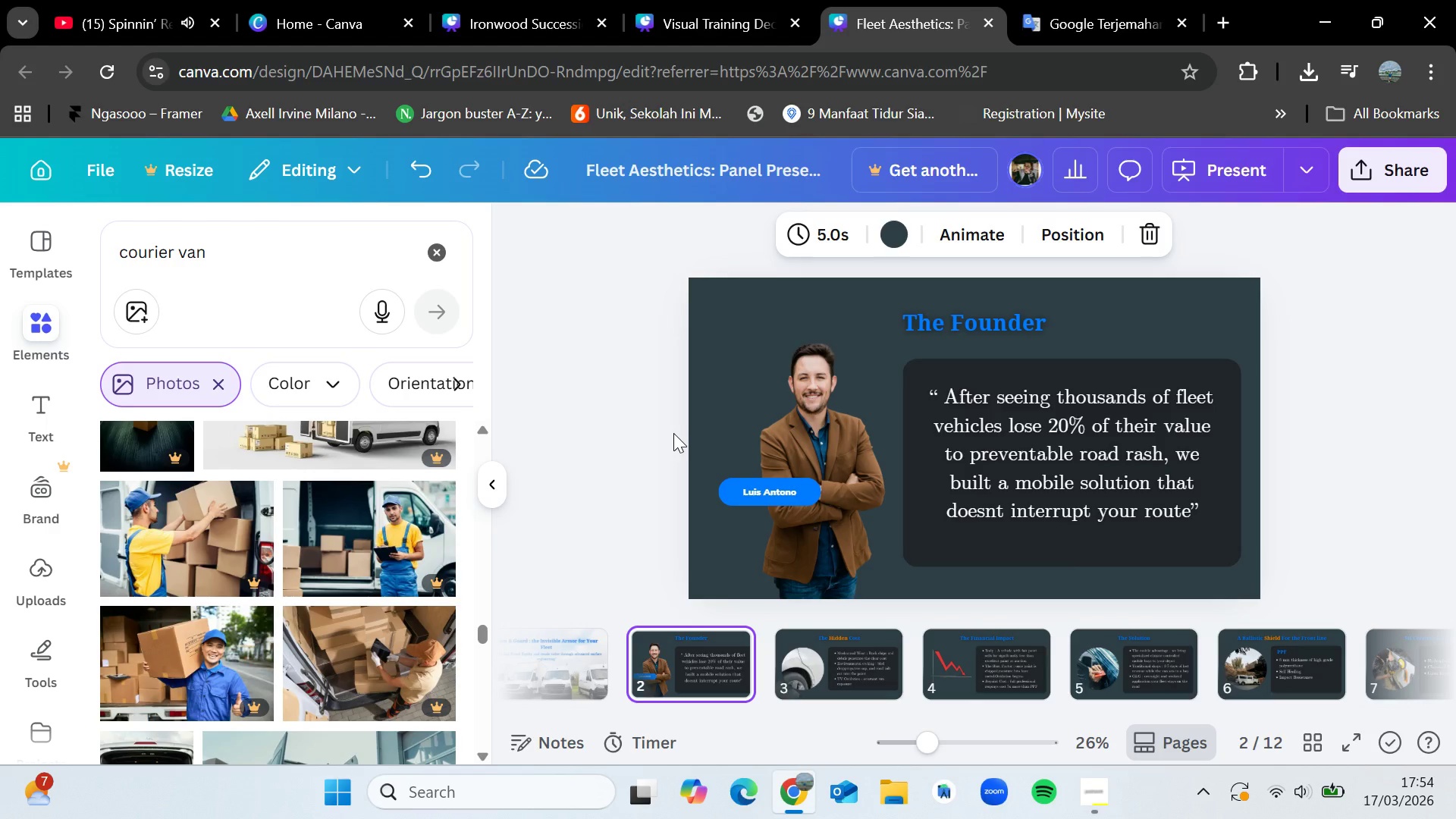 
key(ArrowRight)
 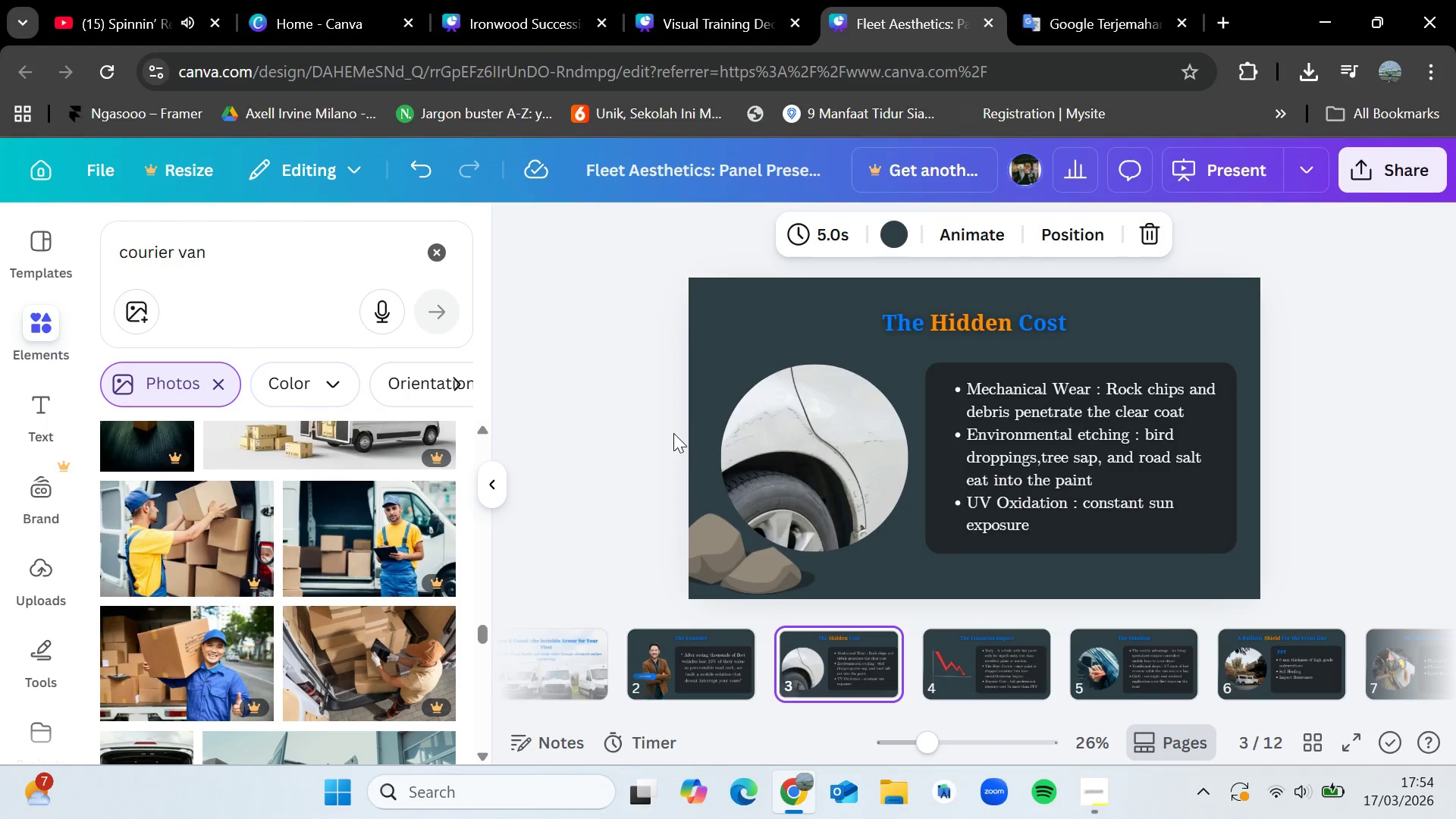 
key(ArrowRight)
 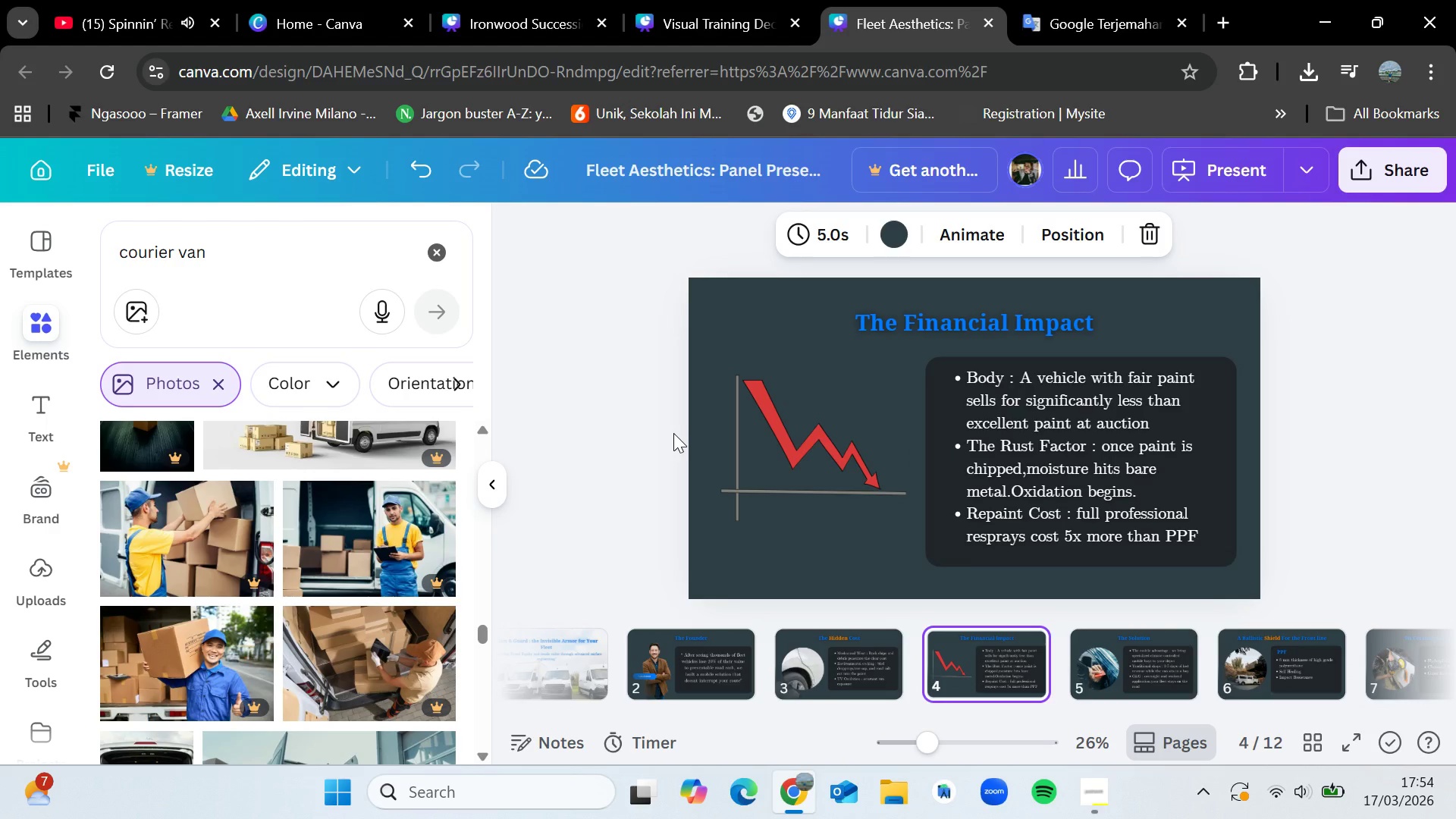 
key(ArrowRight)
 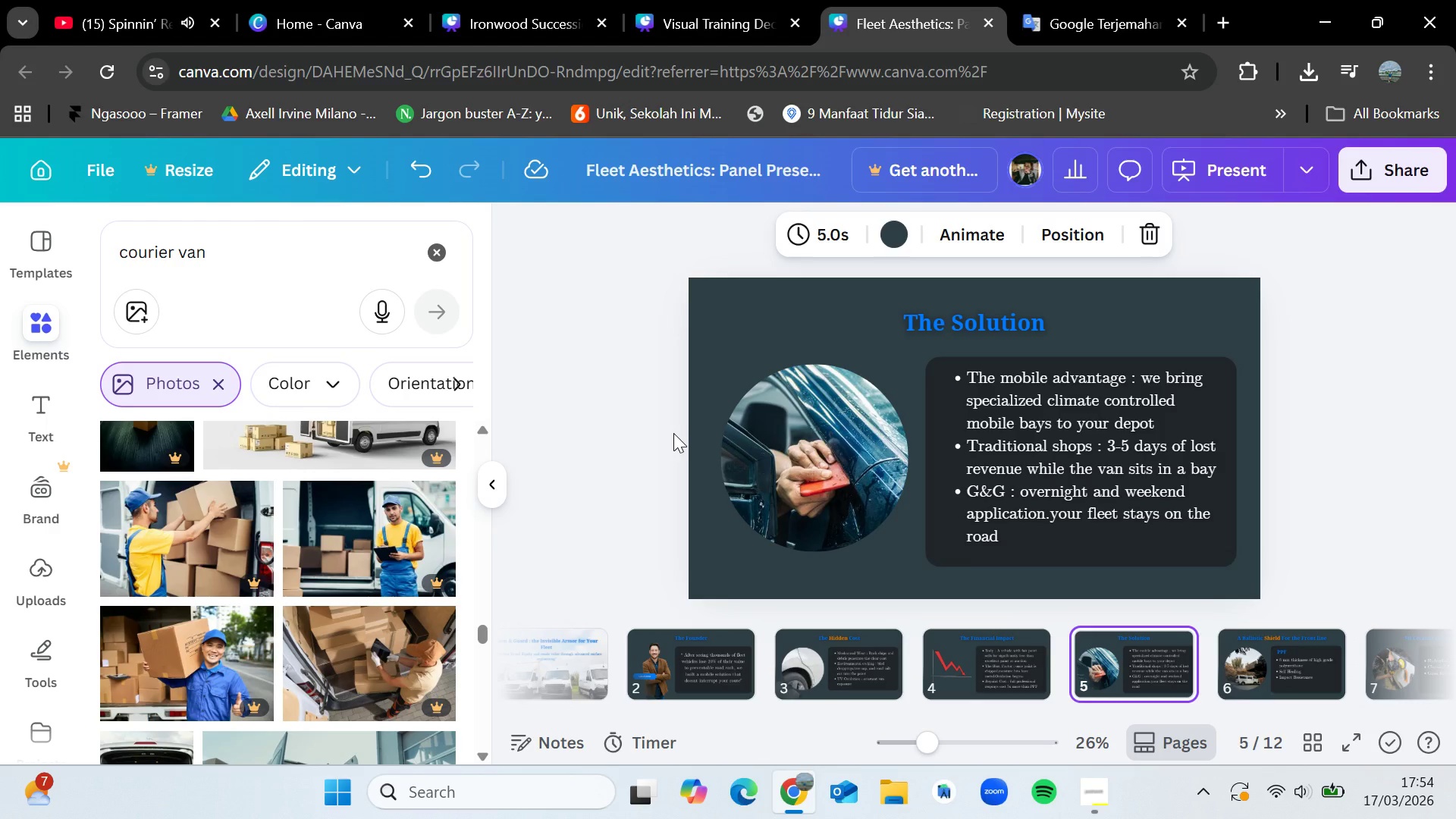 
key(ArrowRight)
 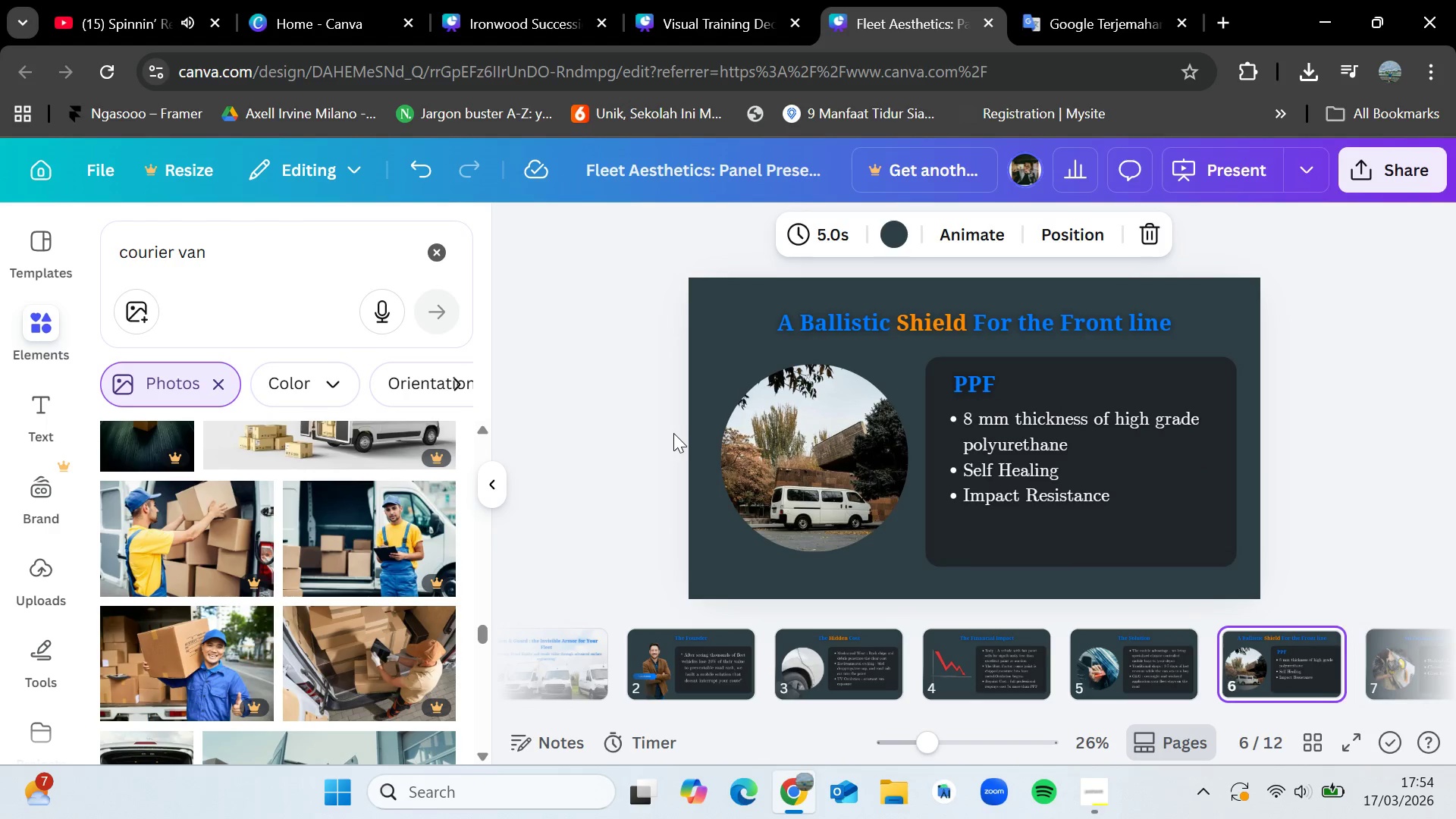 
key(ArrowRight)
 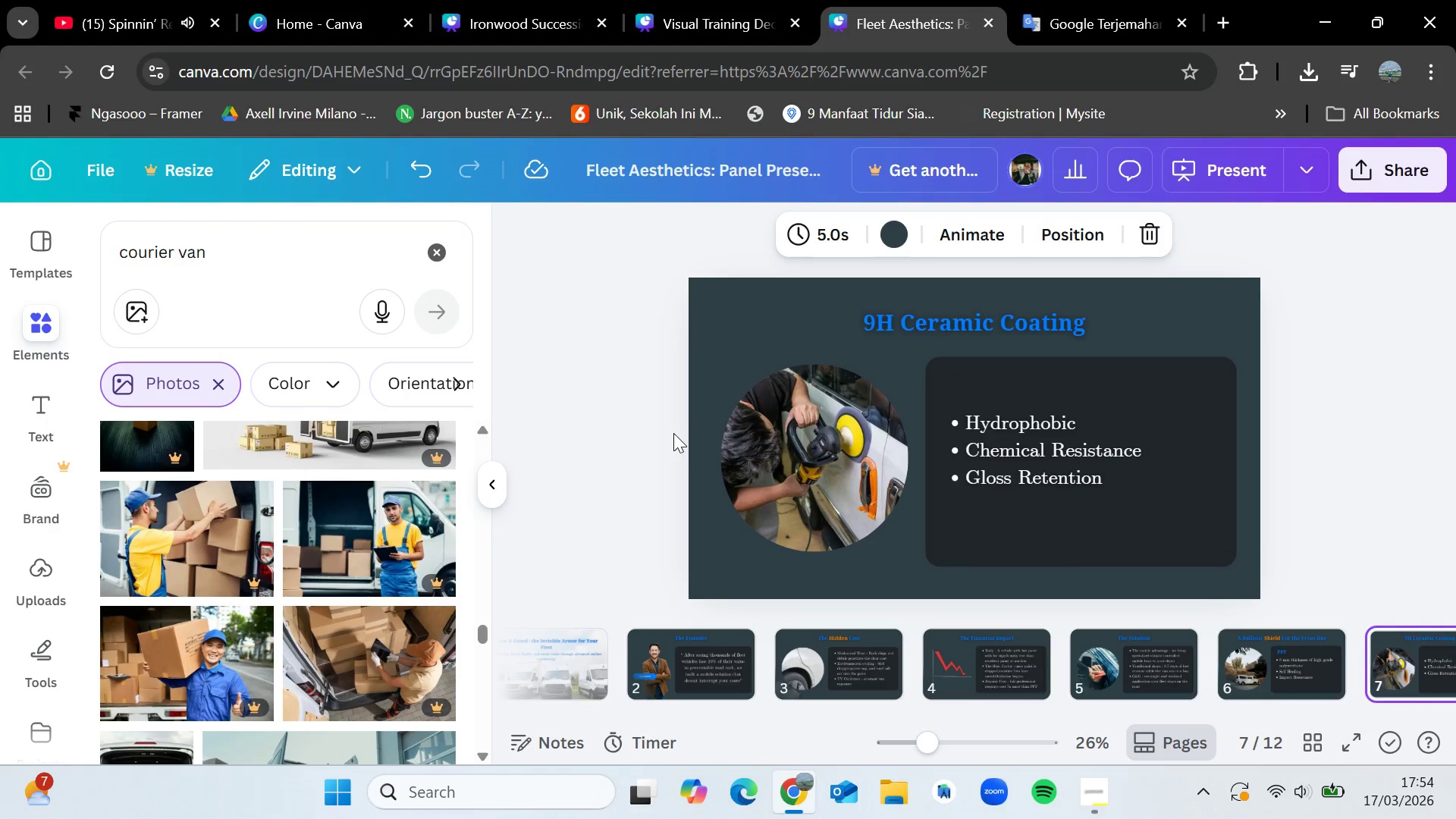 
key(ArrowRight)
 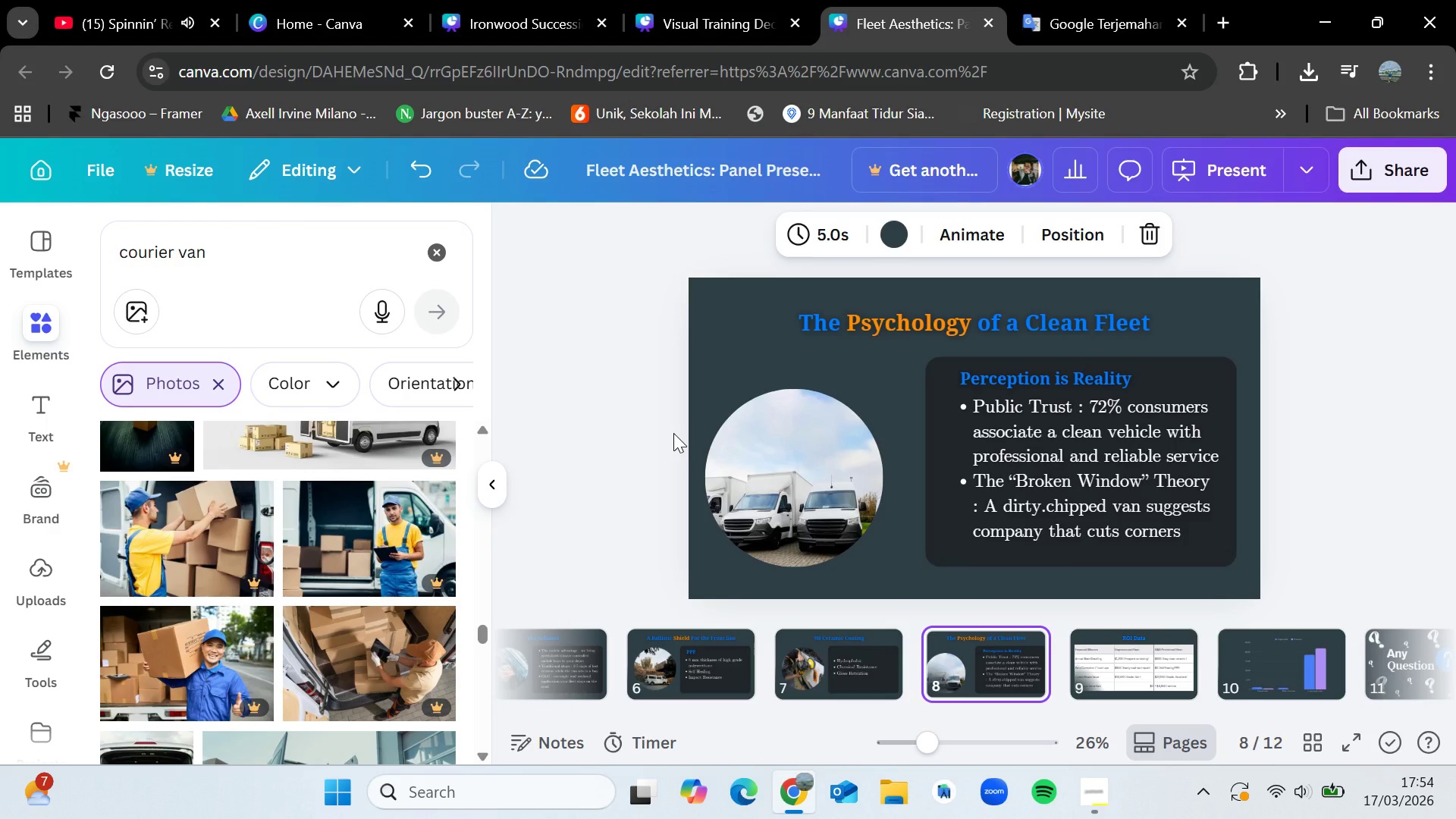 
key(ArrowRight)
 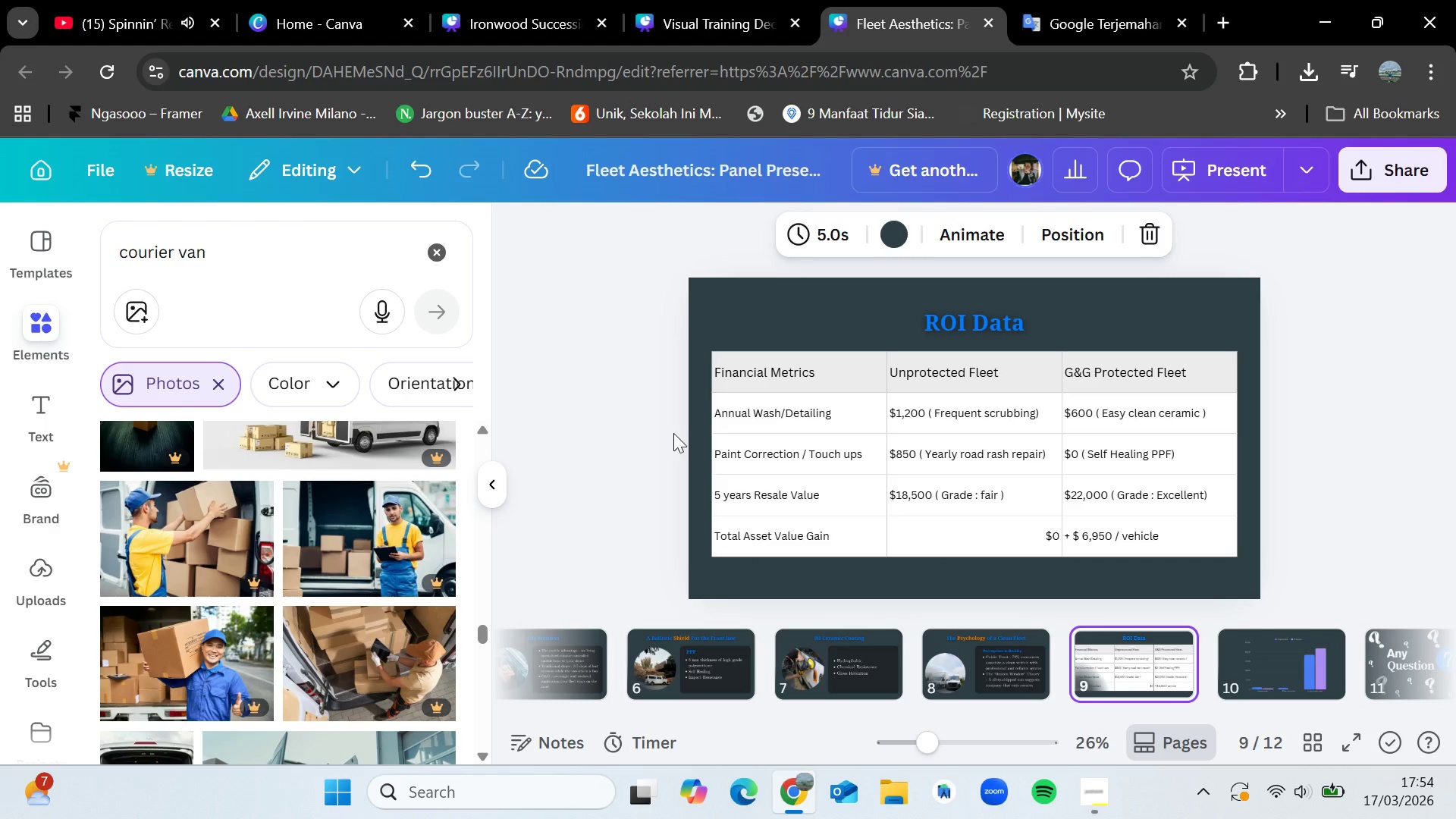 
key(ArrowLeft)
 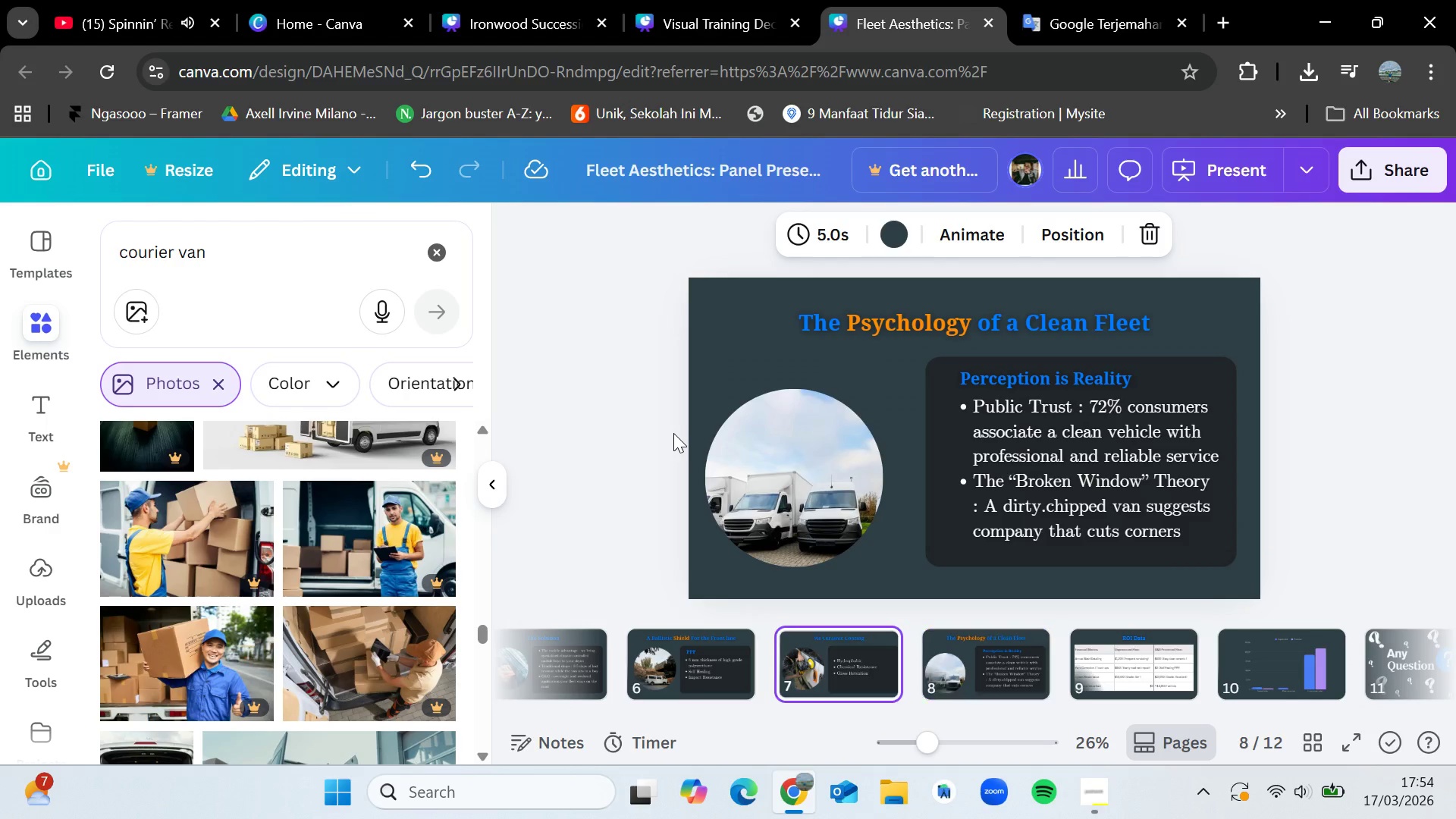 
key(ArrowLeft)
 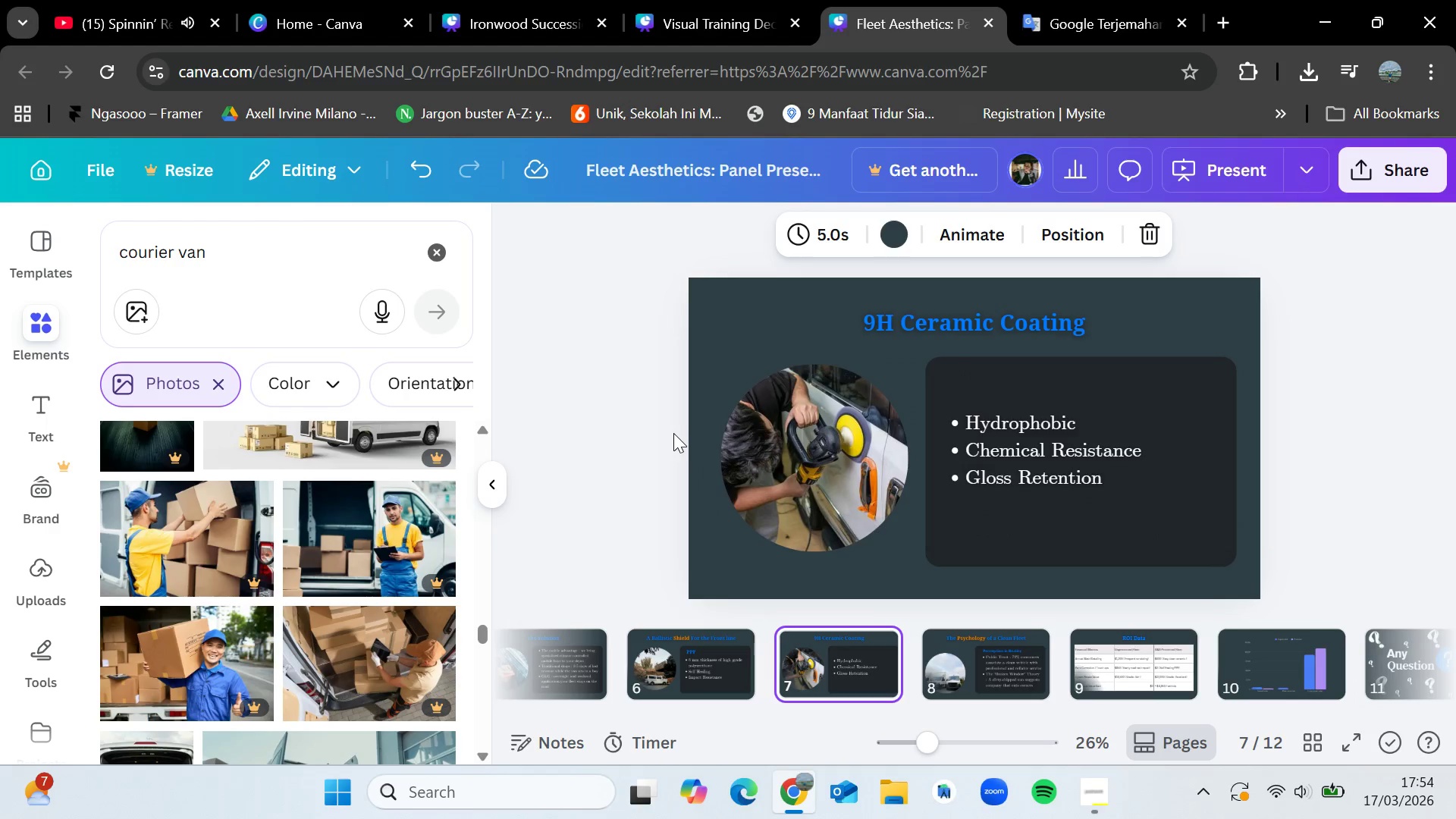 
key(ArrowLeft)
 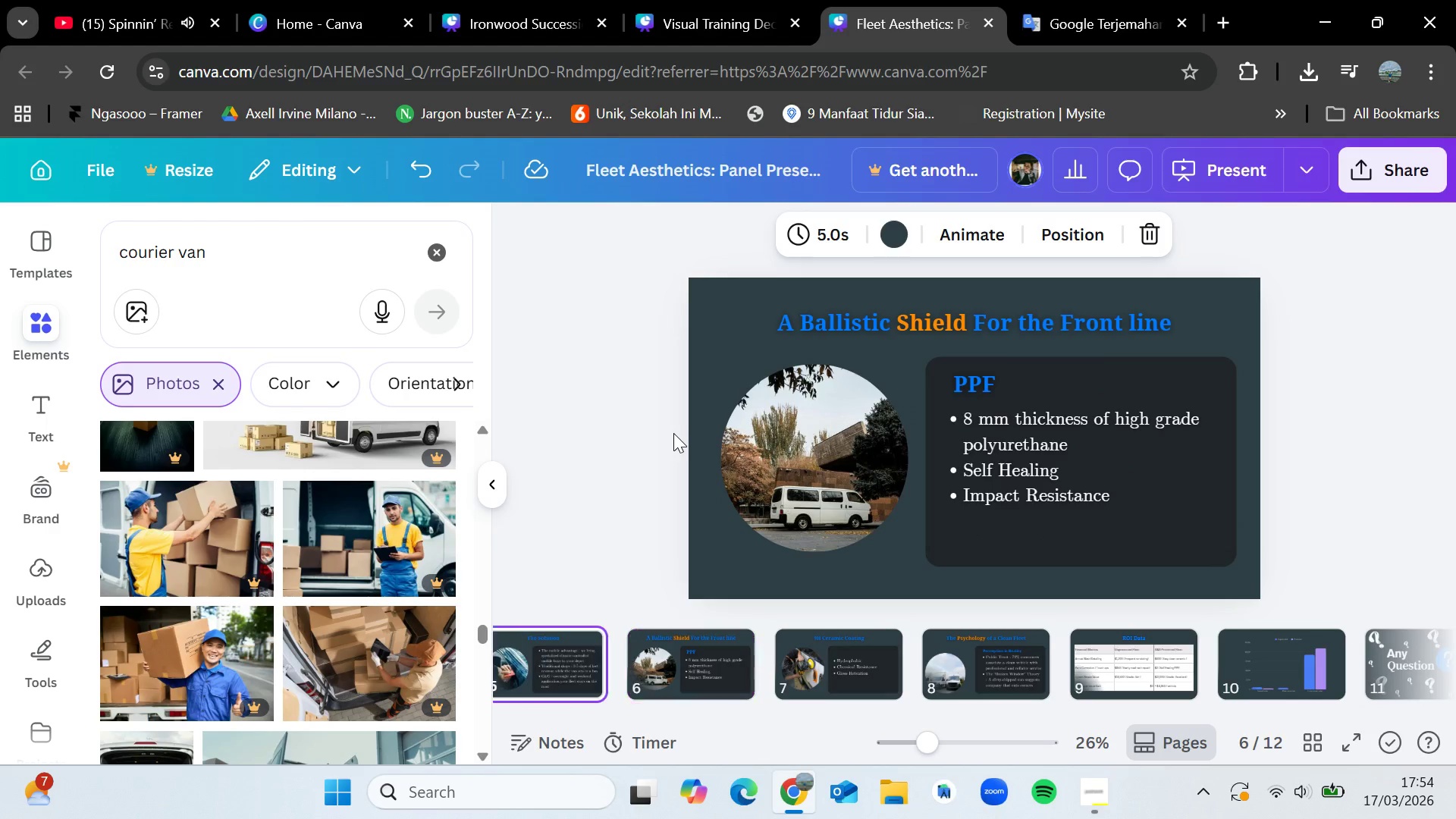 
key(ArrowLeft)
 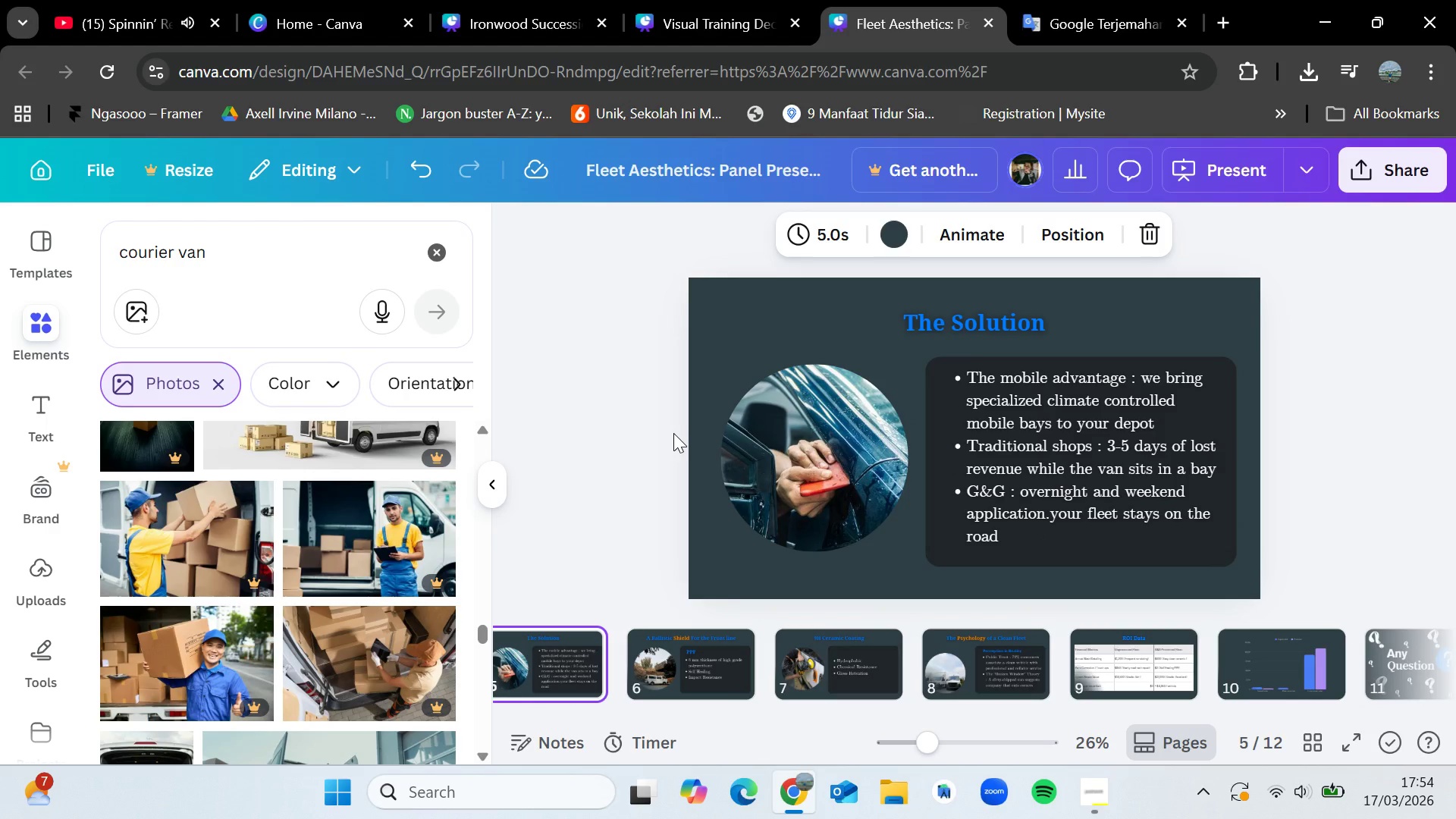 
key(ArrowRight)
 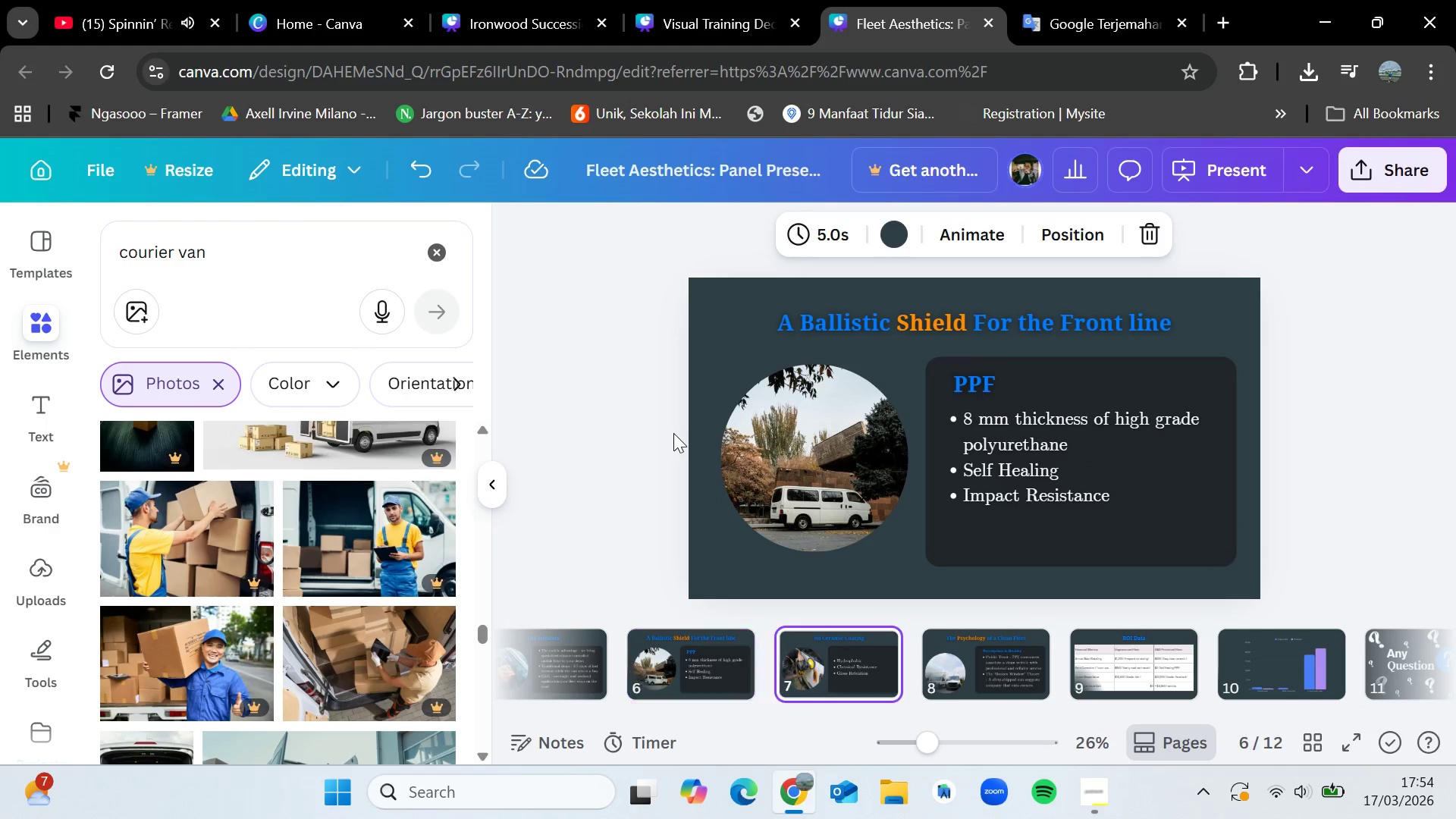 
key(ArrowRight)
 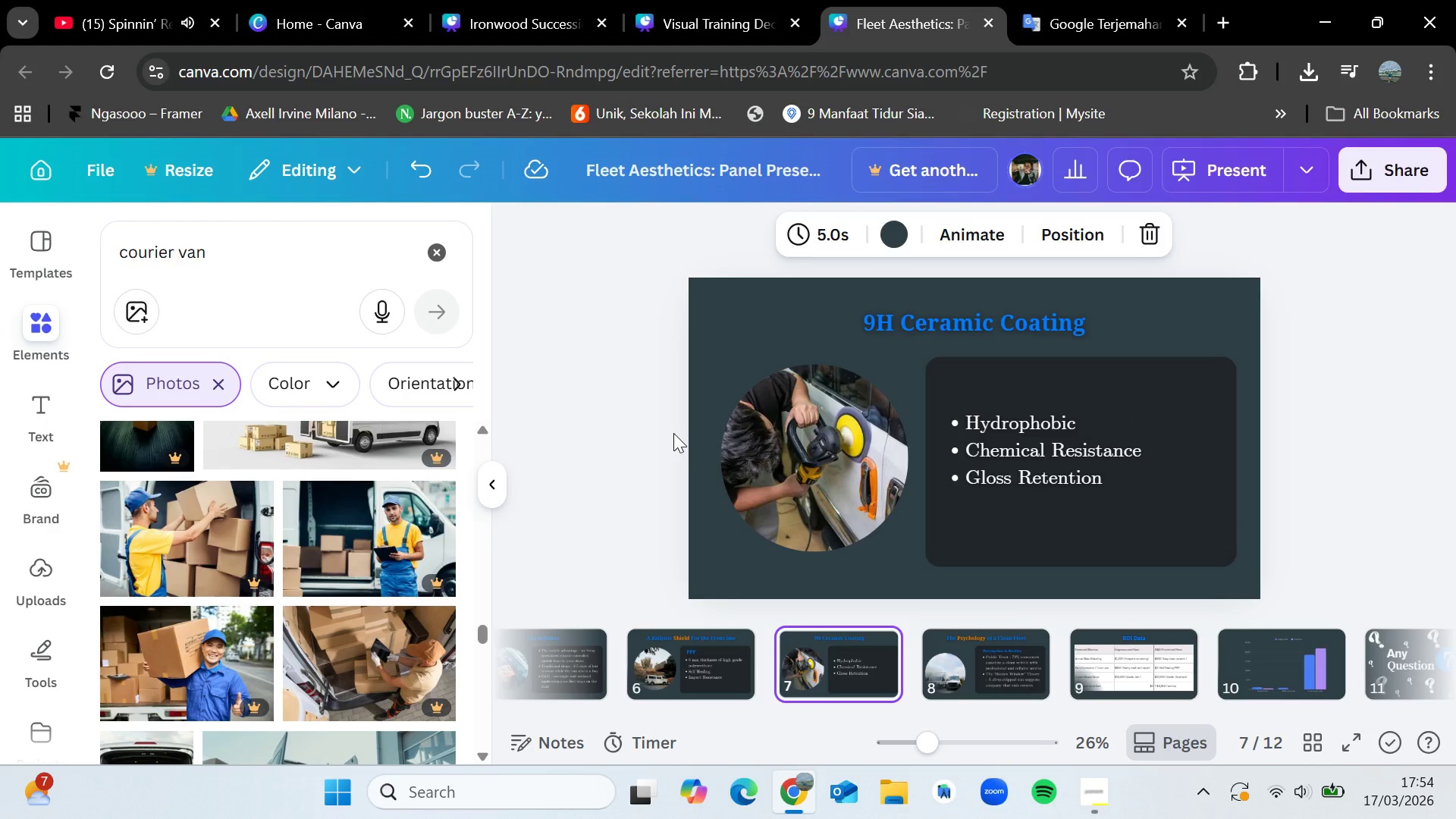 
key(ArrowRight)
 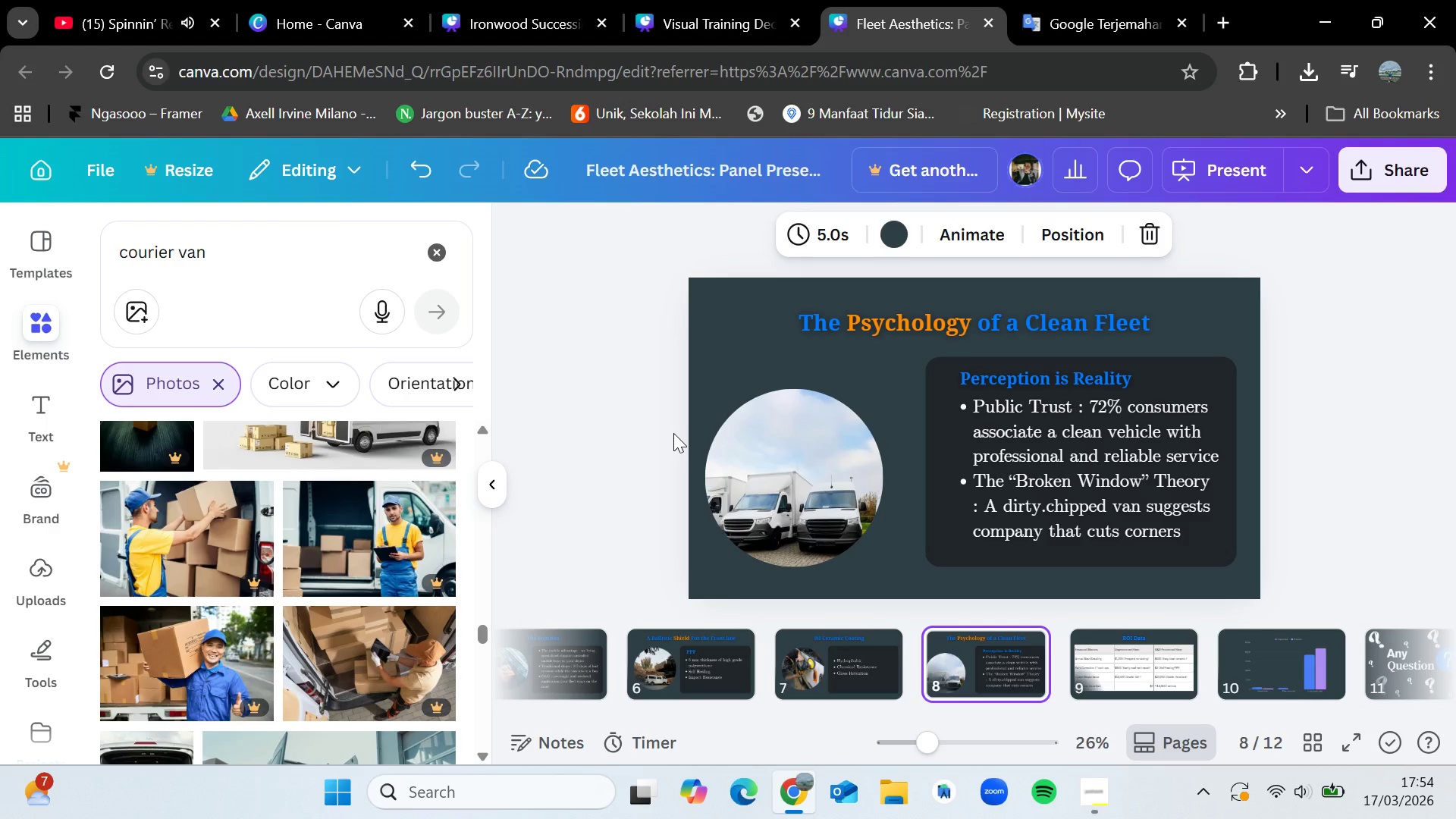 
key(ArrowRight)
 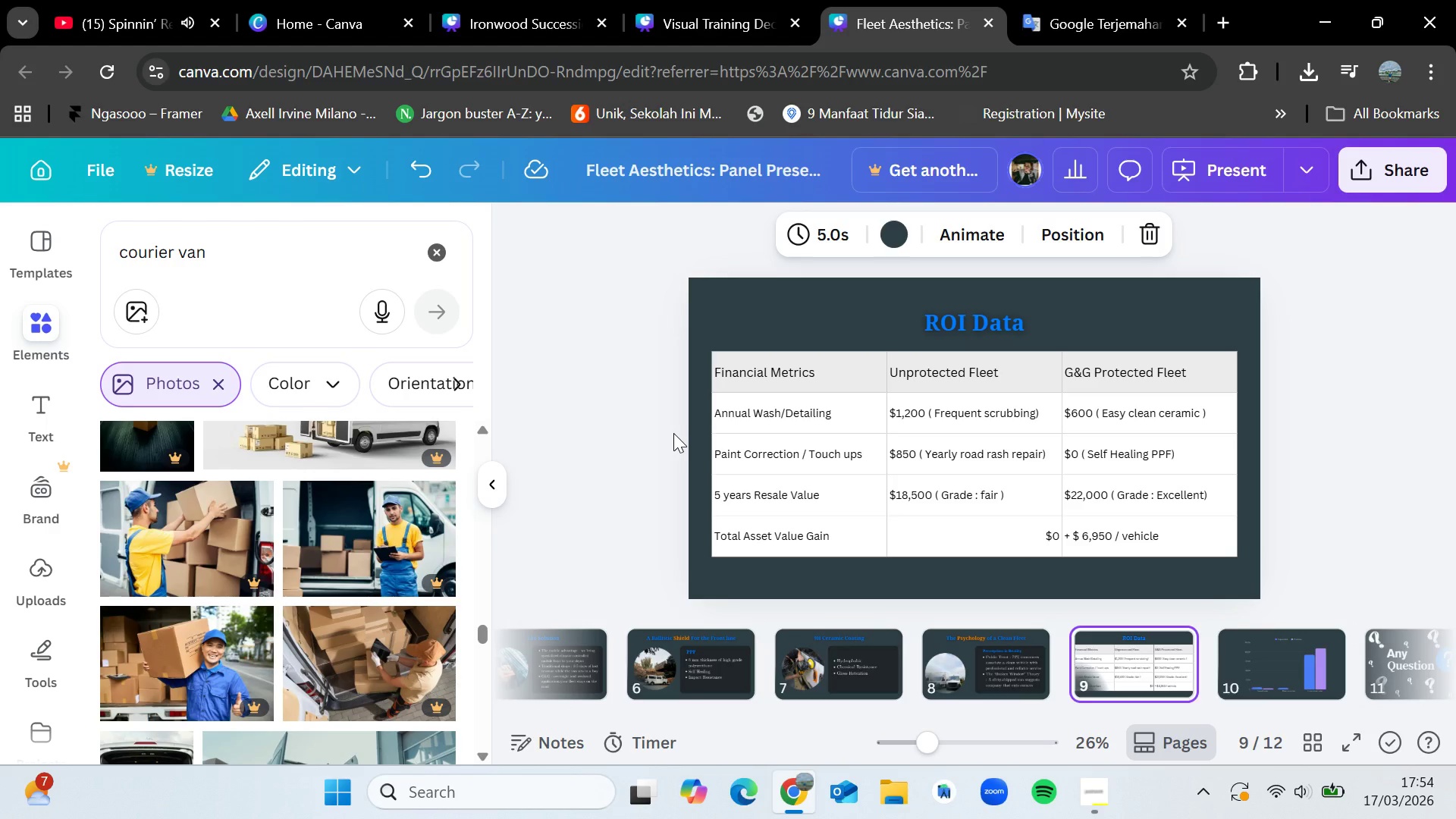 
key(ArrowRight)
 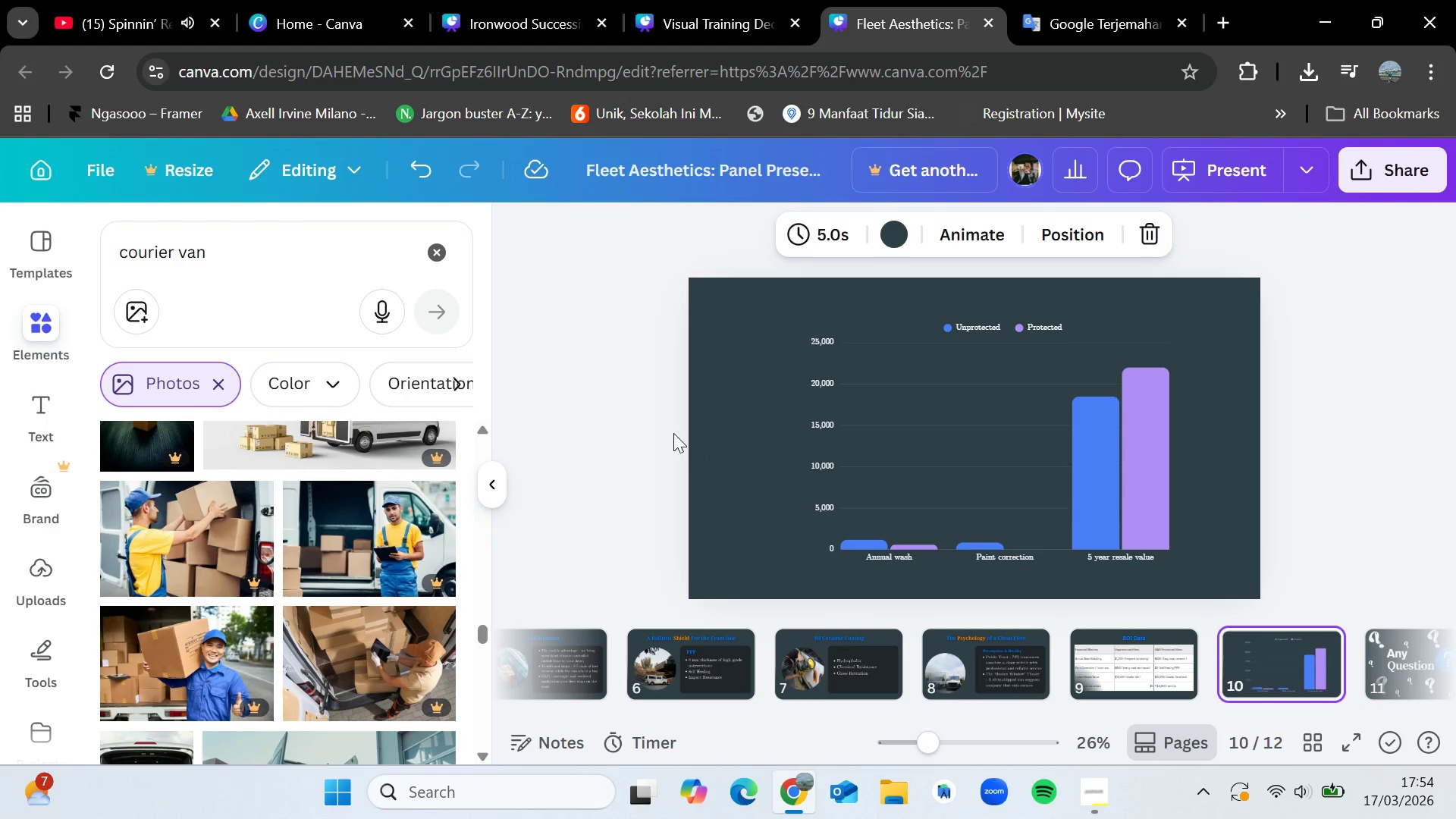 
key(ArrowLeft)
 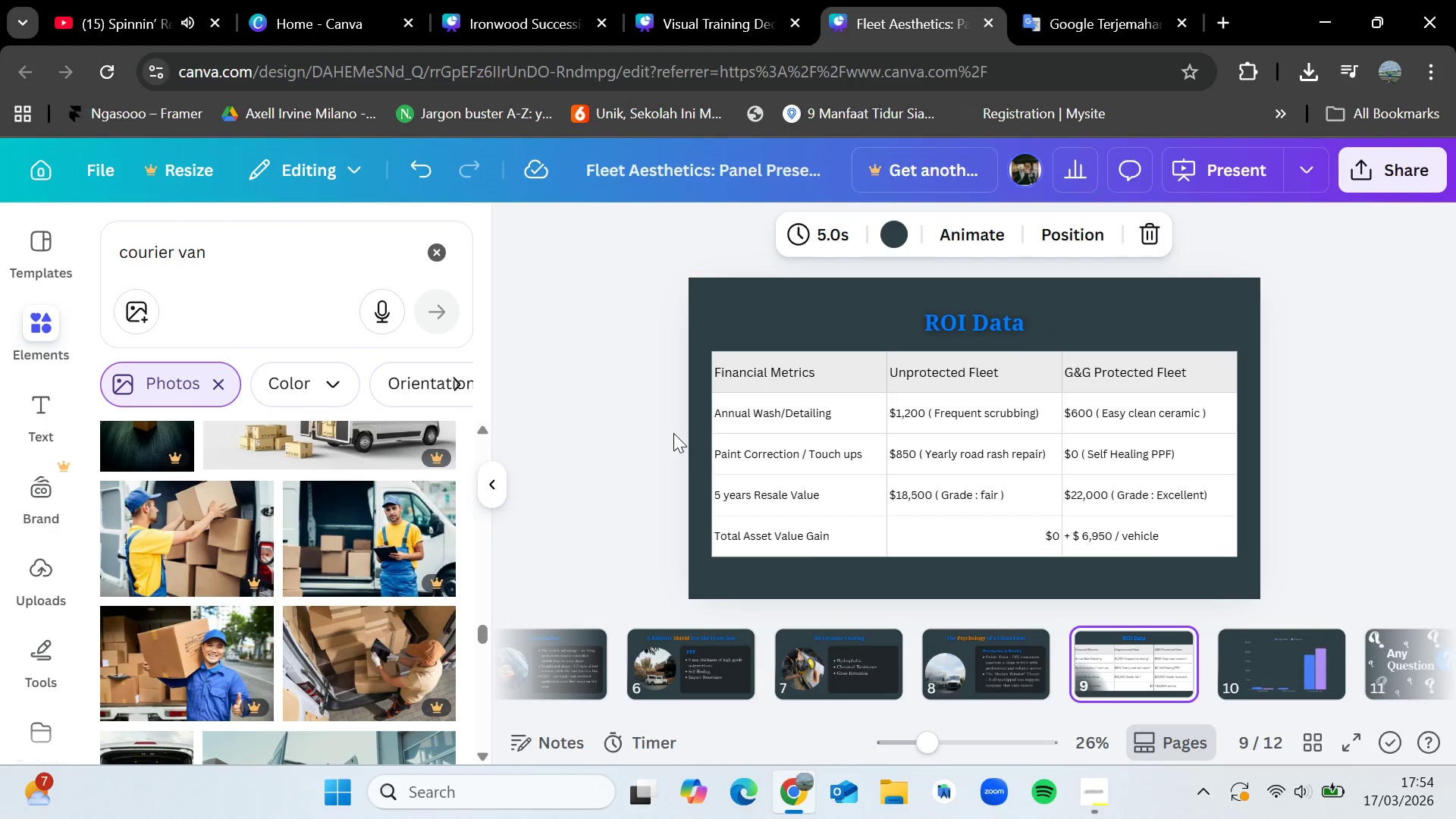 
key(ArrowLeft)
 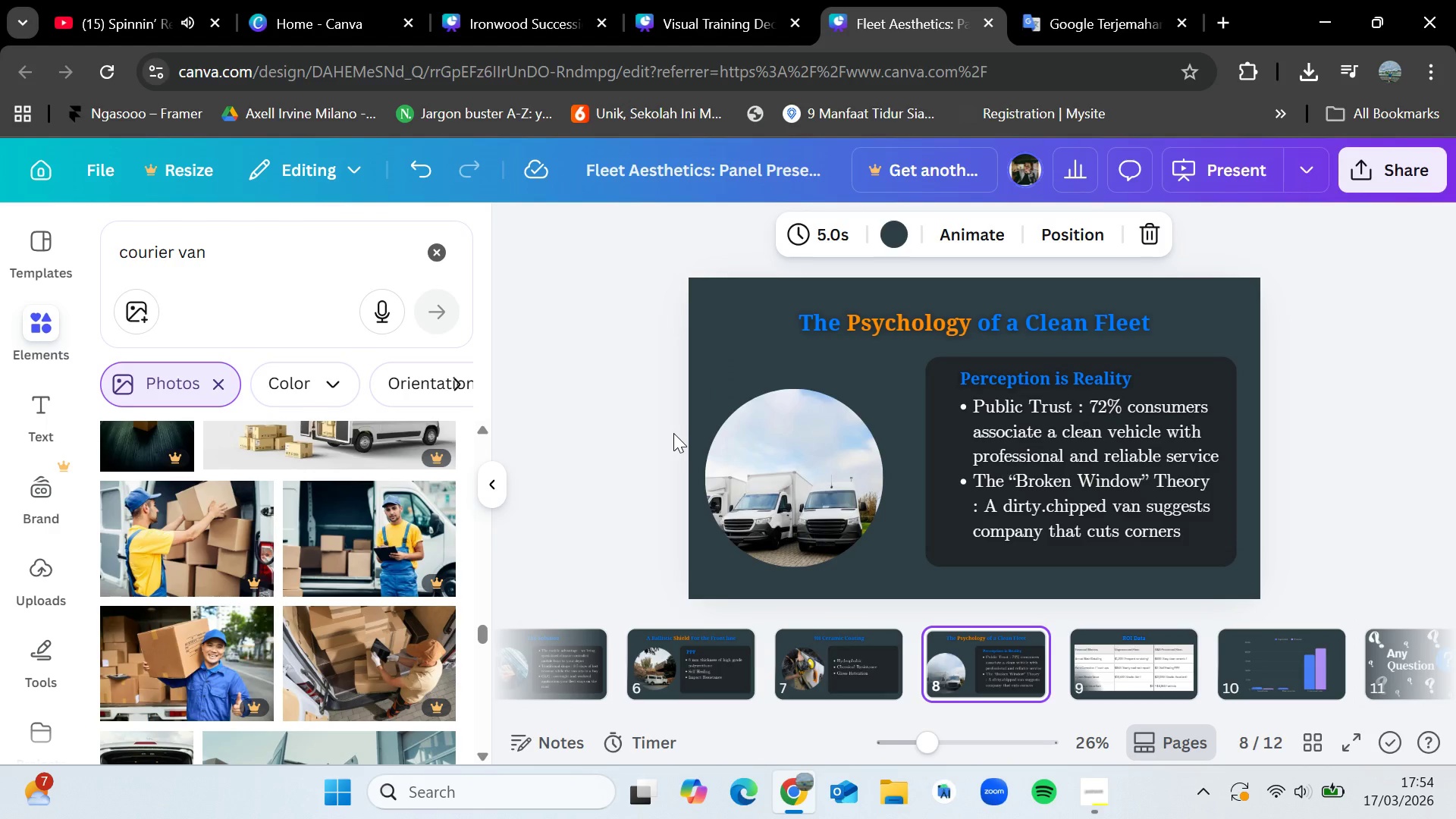 
key(ArrowLeft)
 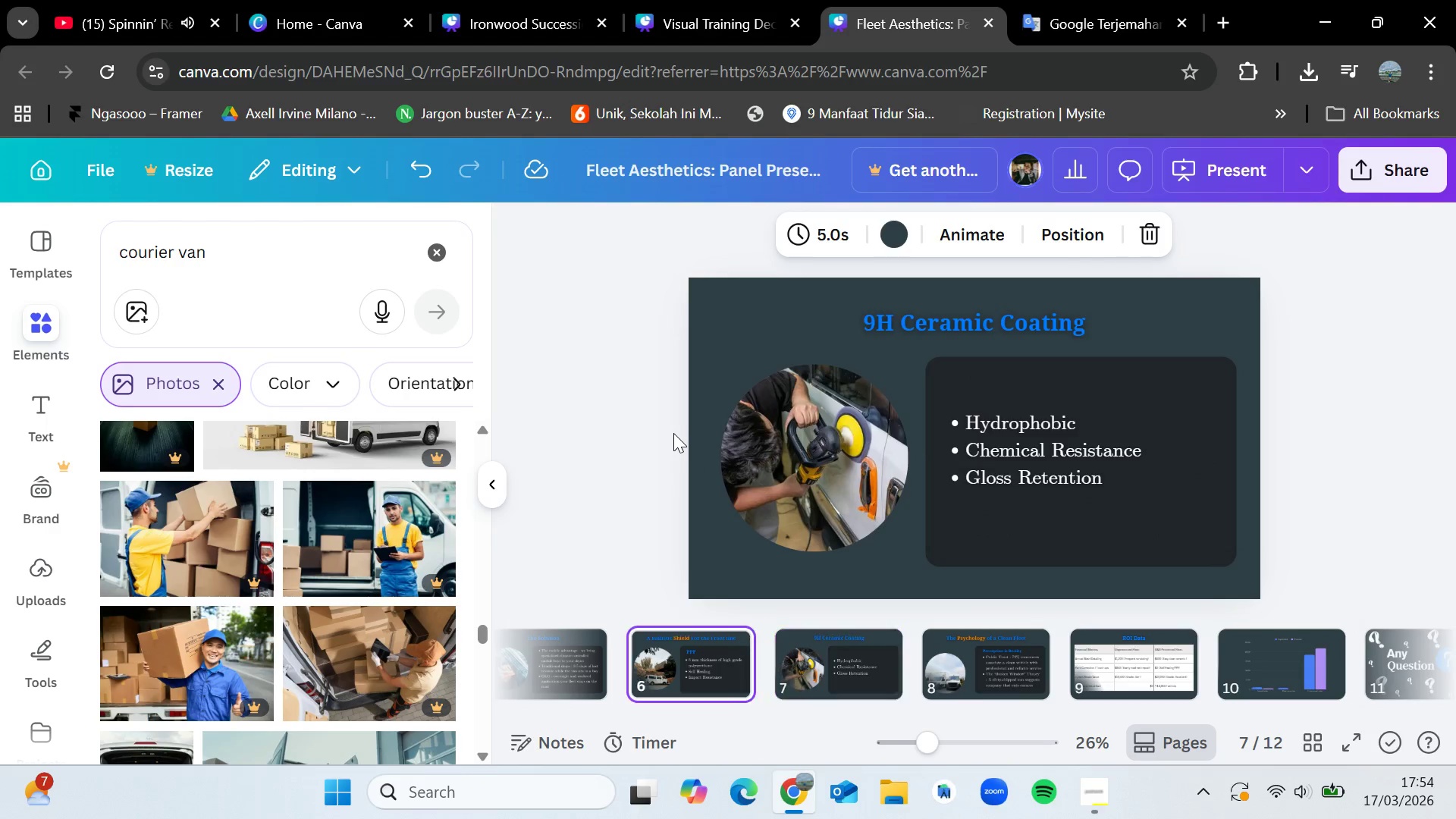 
key(ArrowLeft)
 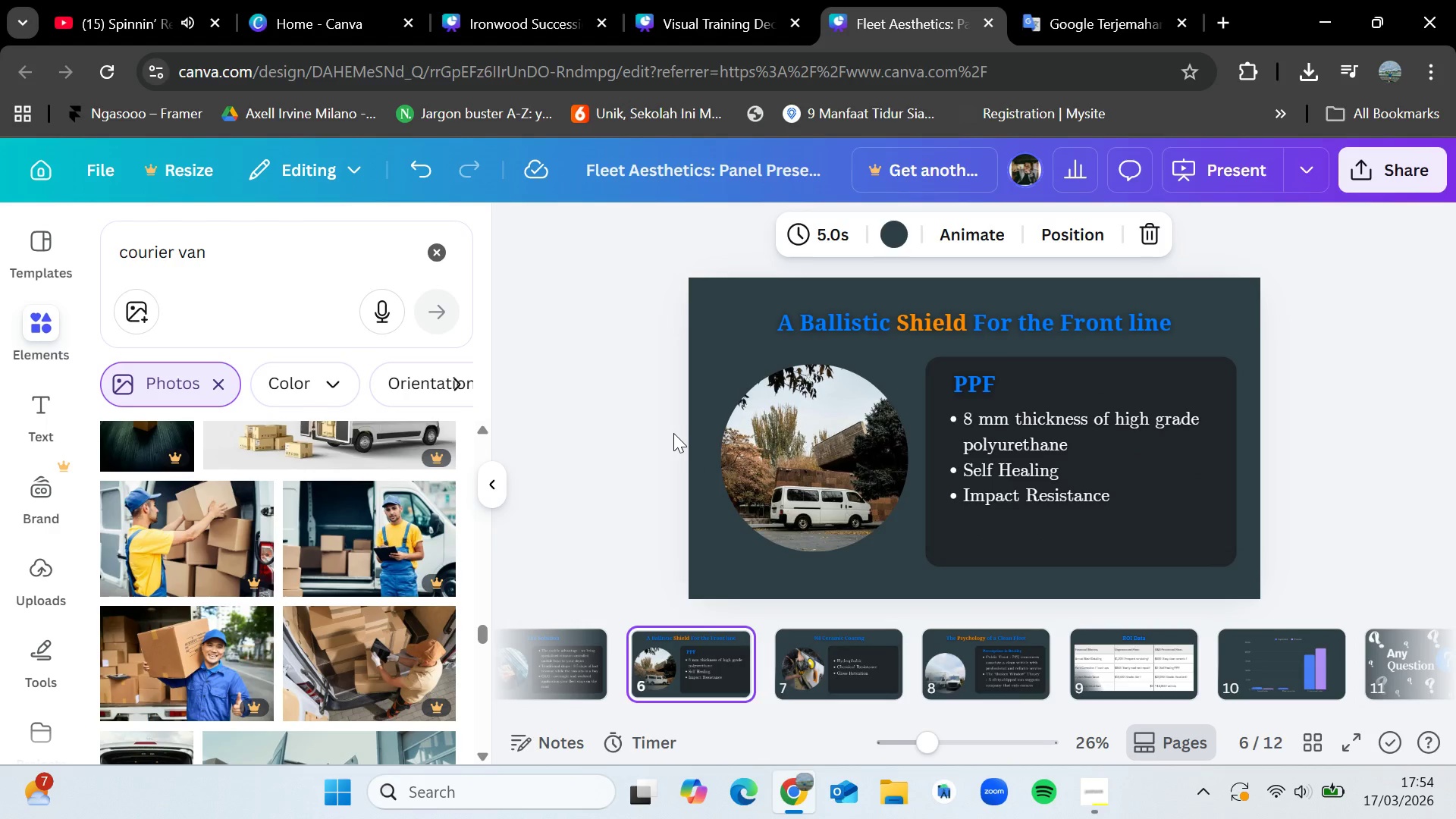 
key(ArrowRight)
 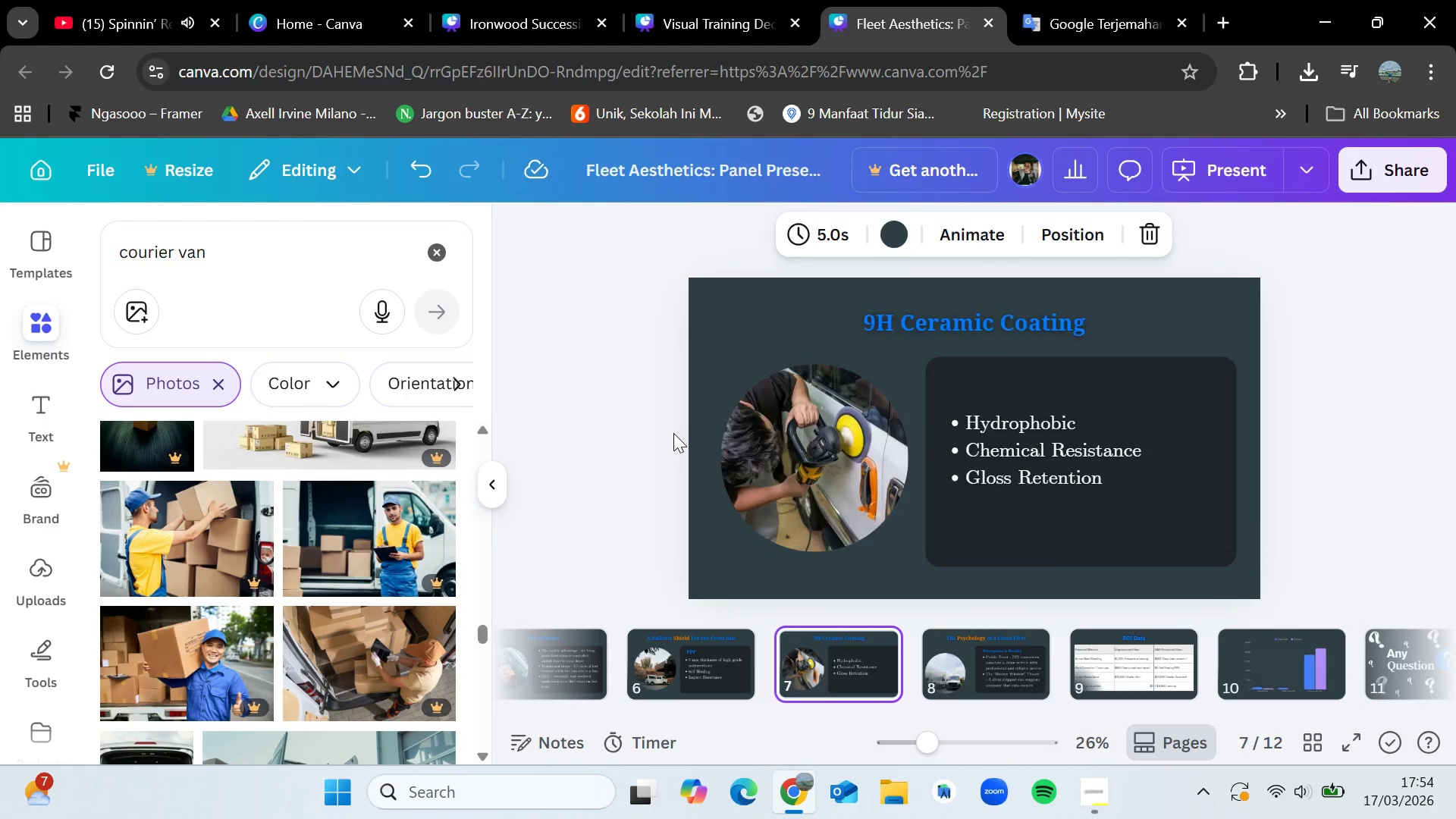 
key(ArrowRight)
 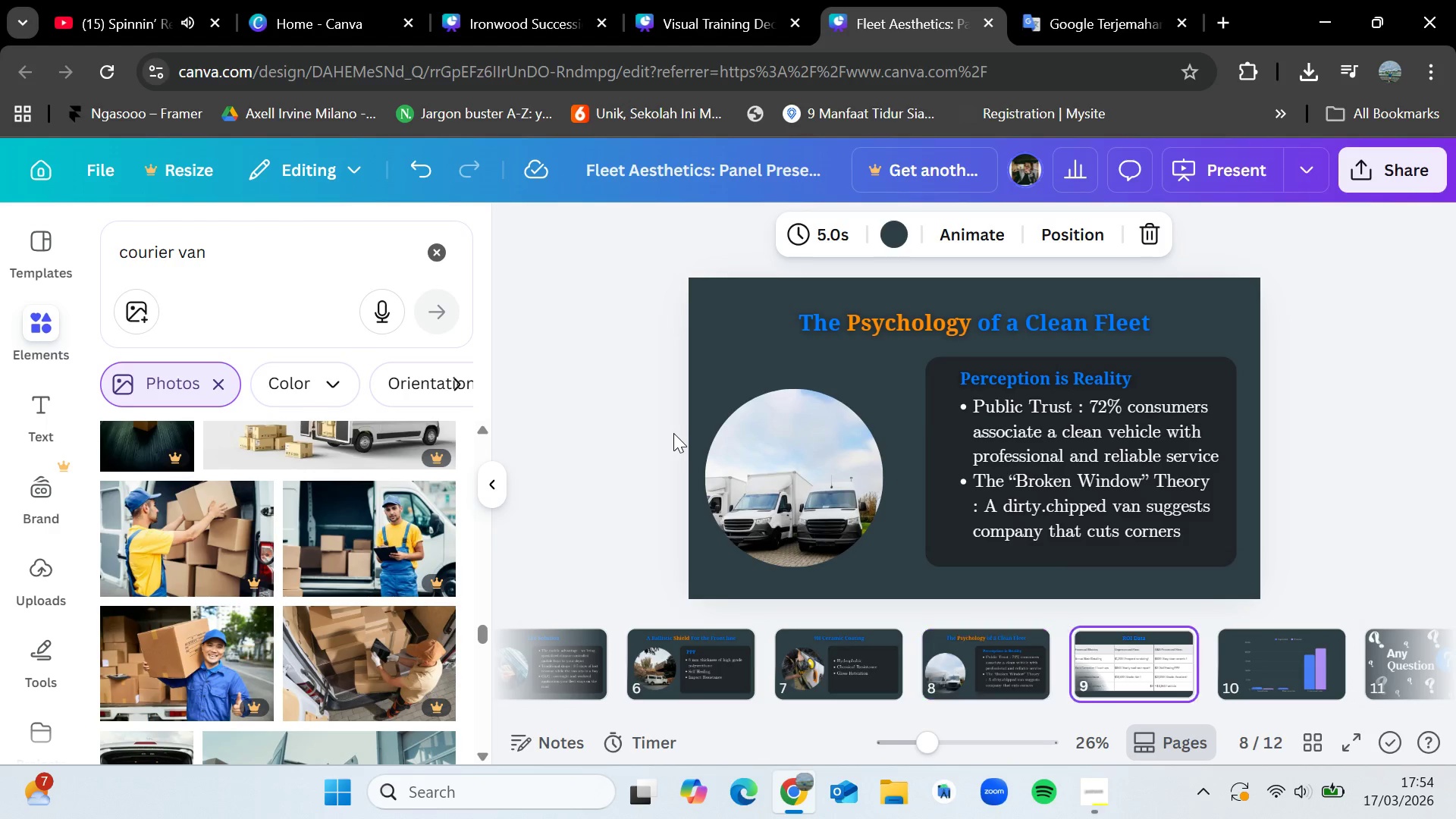 
key(ArrowRight)
 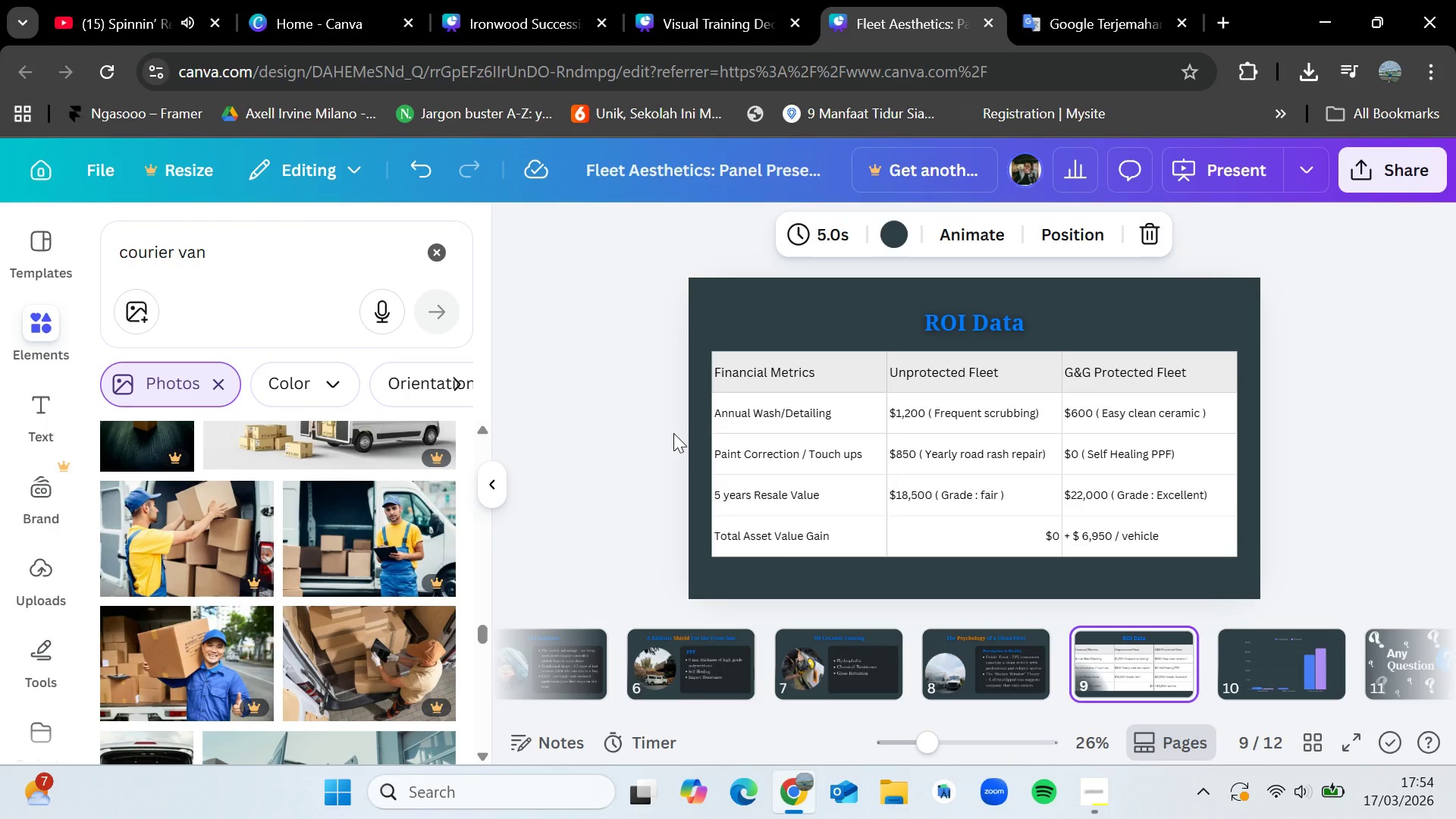 
wait(17.22)
 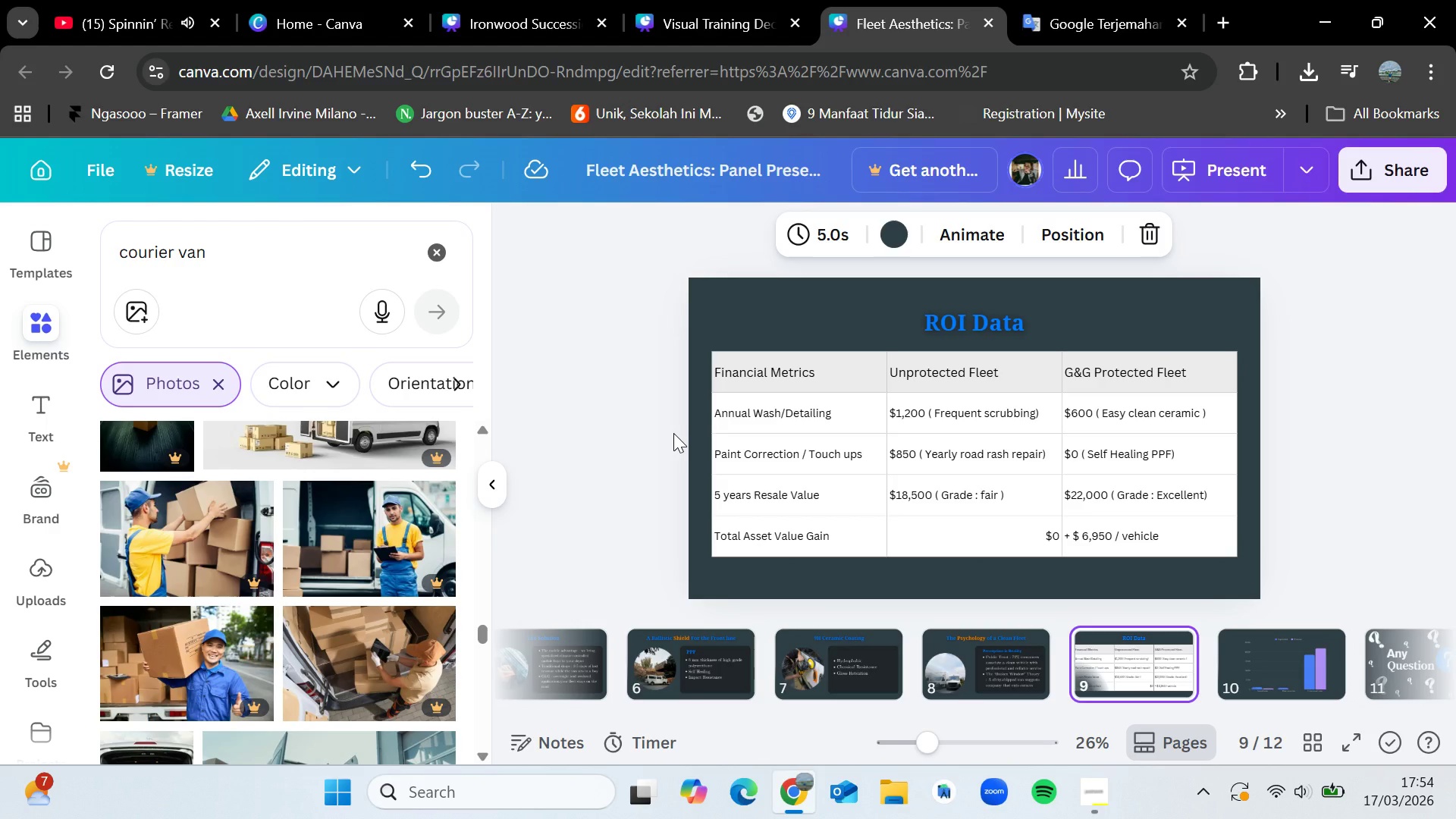 
left_click([1094, 777])